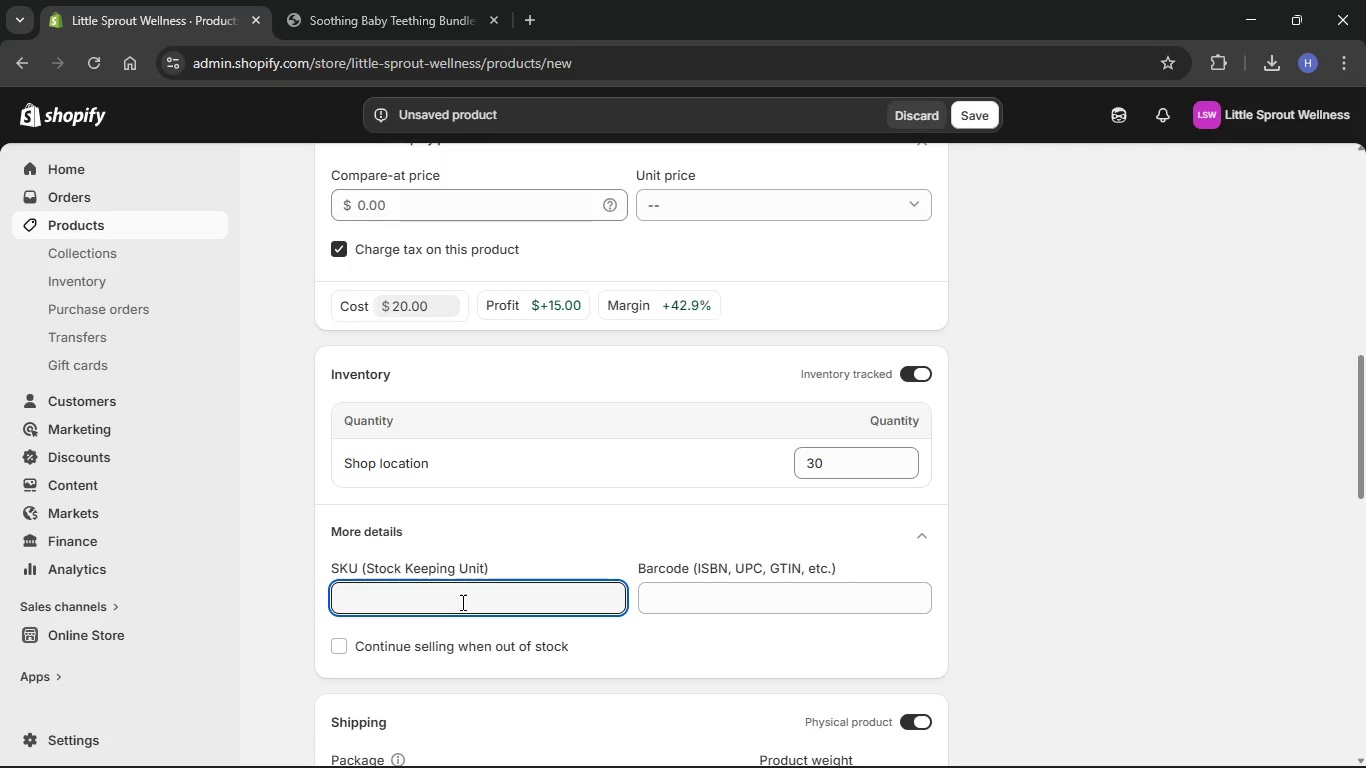 
type(LSW-AID-KIT)
 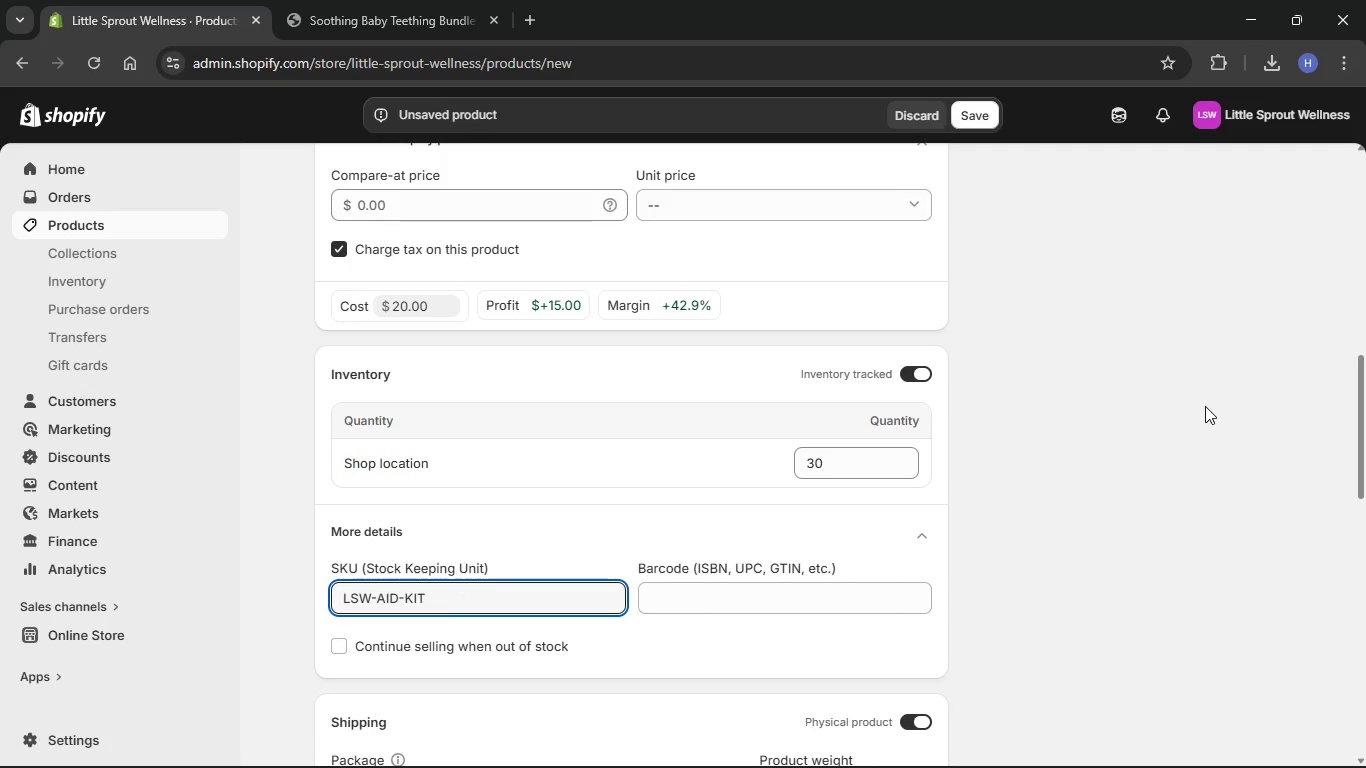 
wait(12.28)
 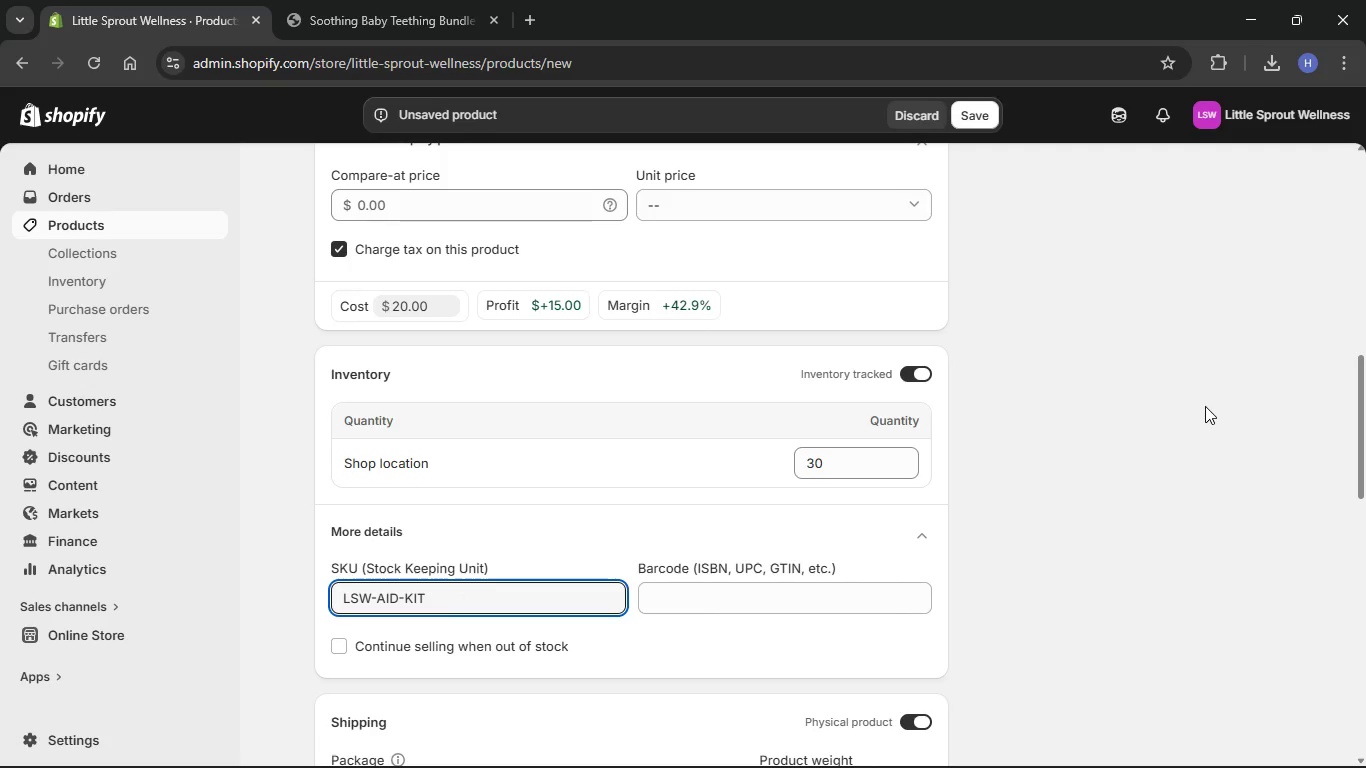 
left_click([1005, 375])
 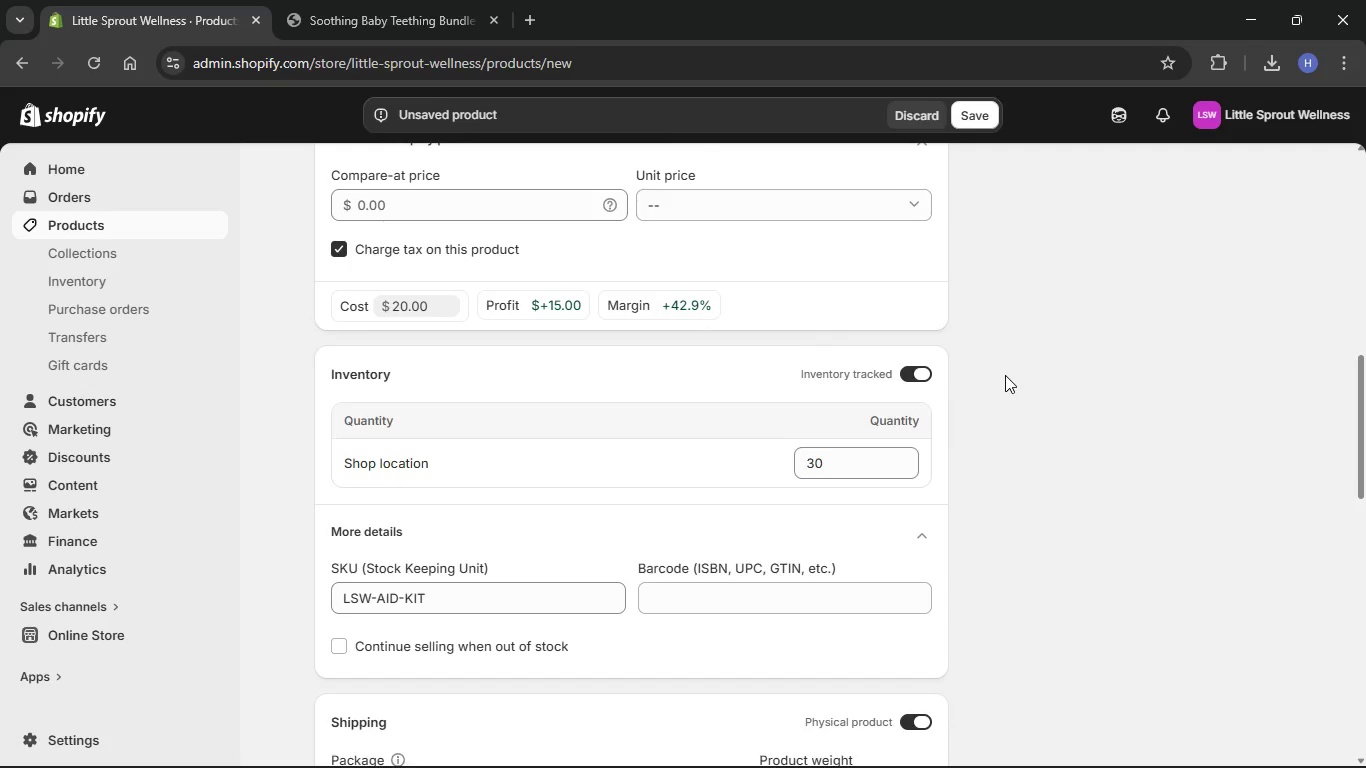 
scroll: coordinate [1005, 375], scroll_direction: down, amount: 10.0
 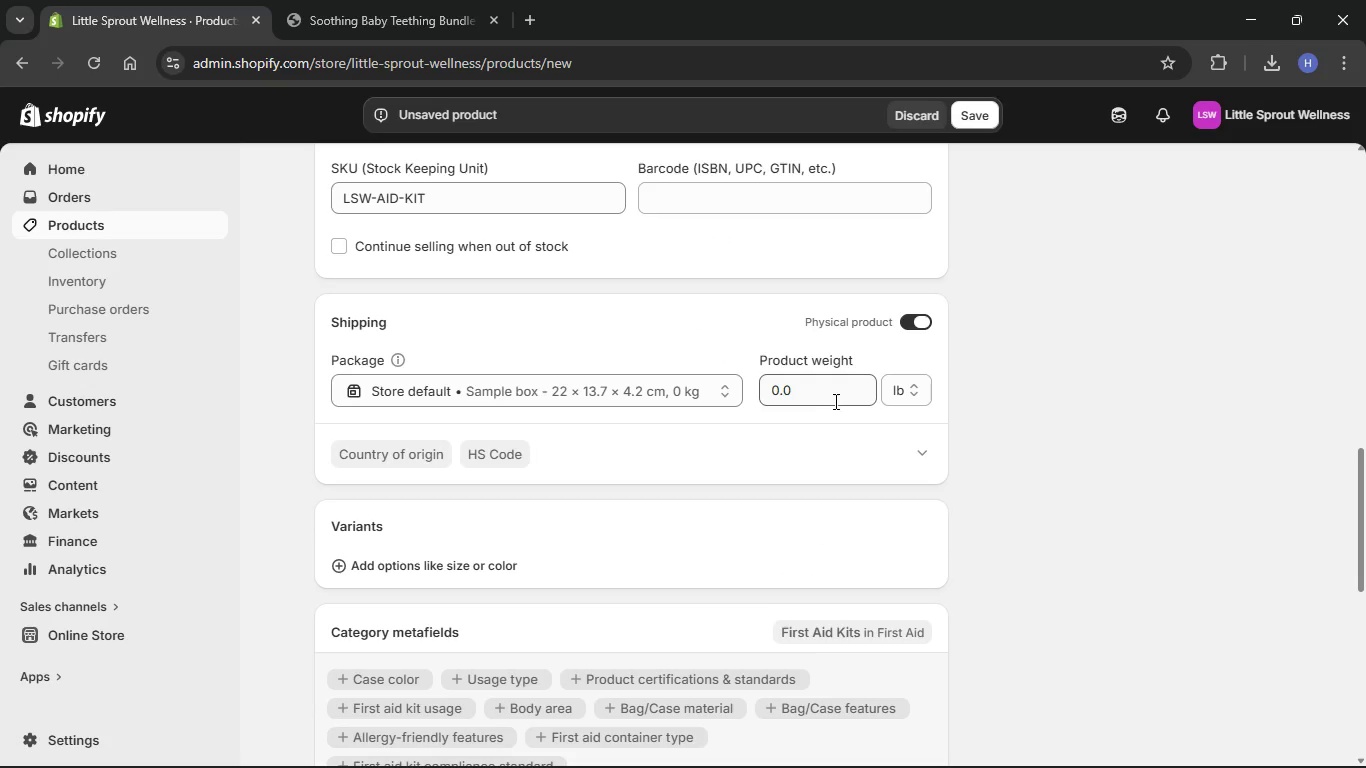 
left_click([832, 400])
 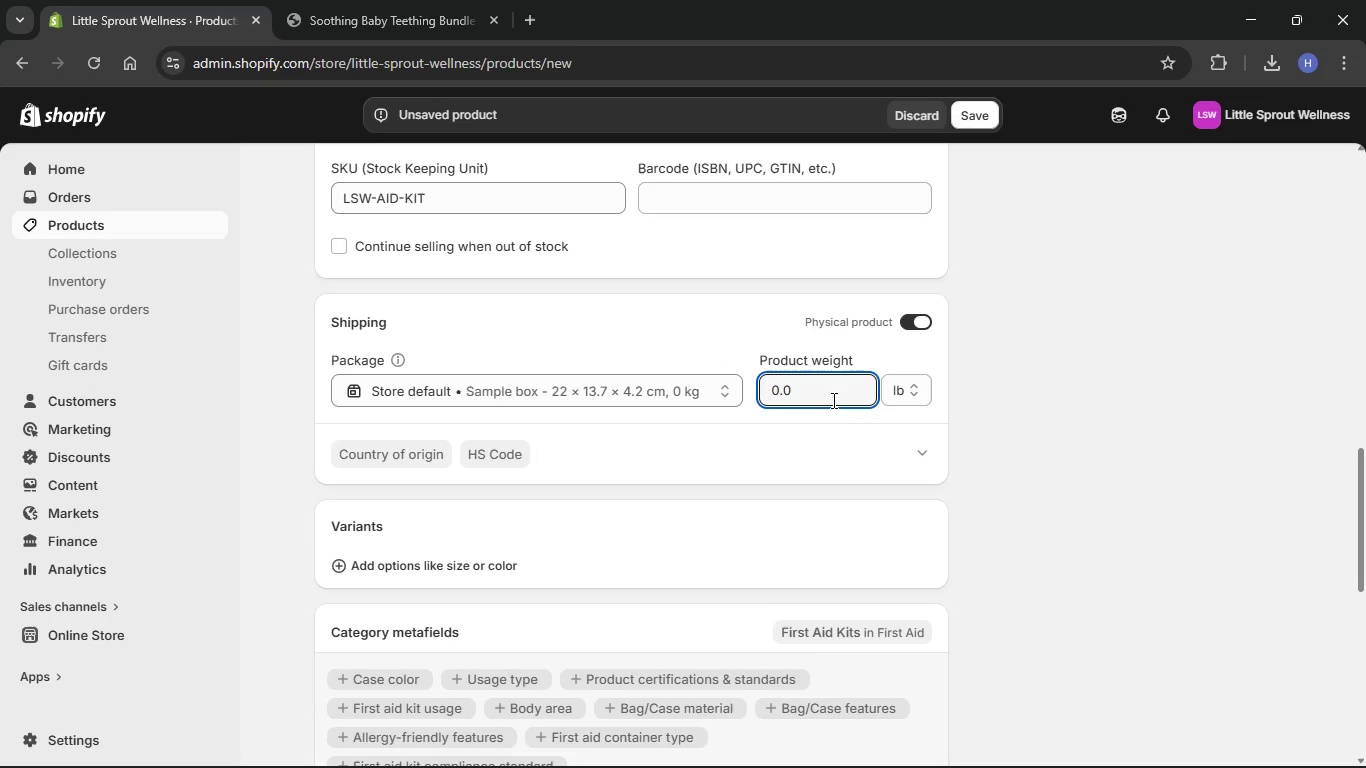 
key(Backspace)
 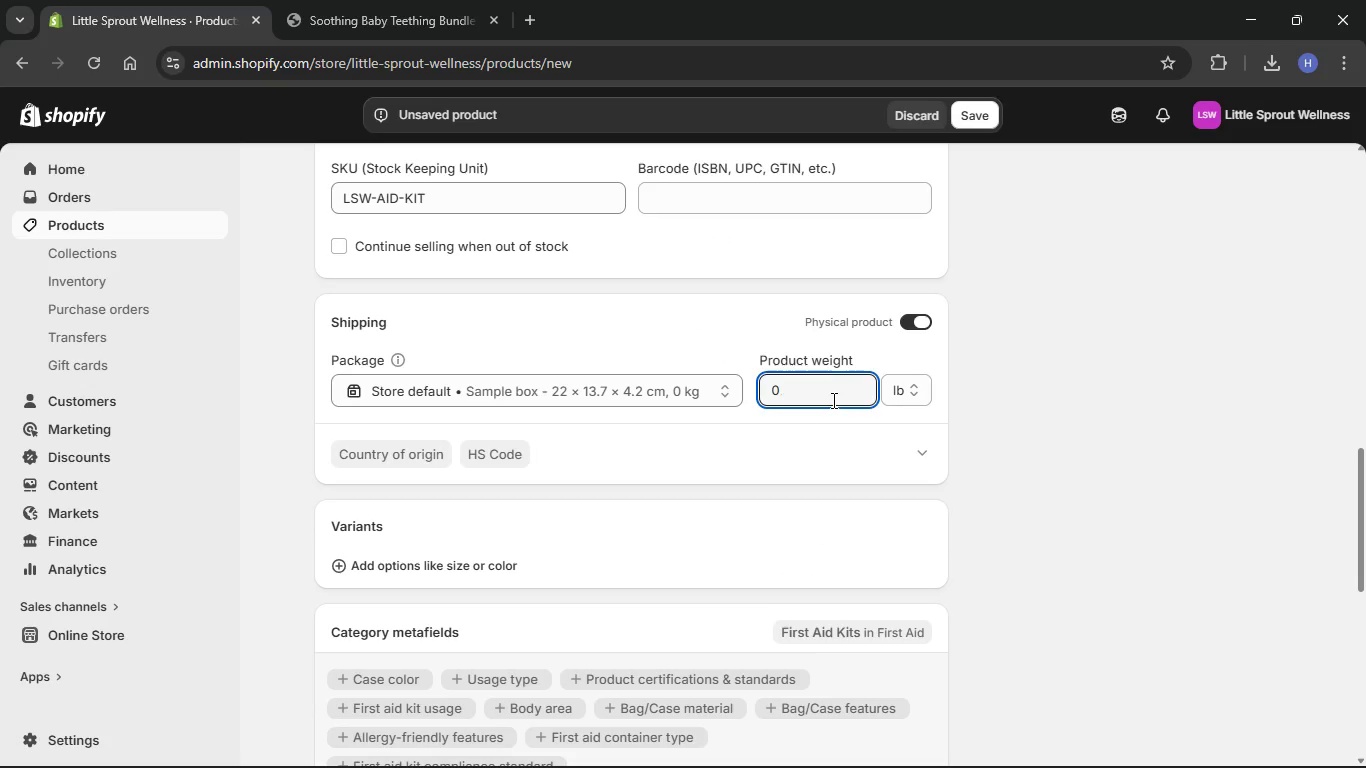 
key(Backspace)
 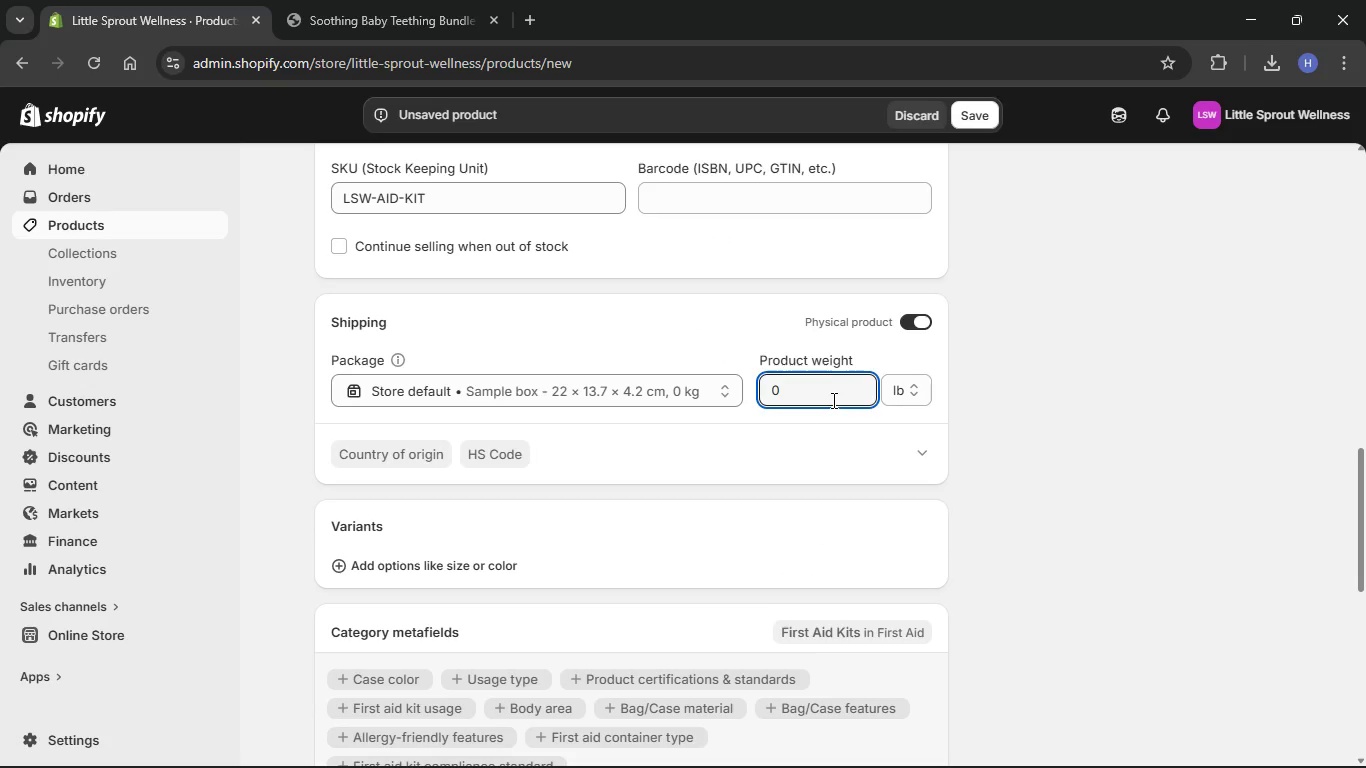 
key(Backspace)
 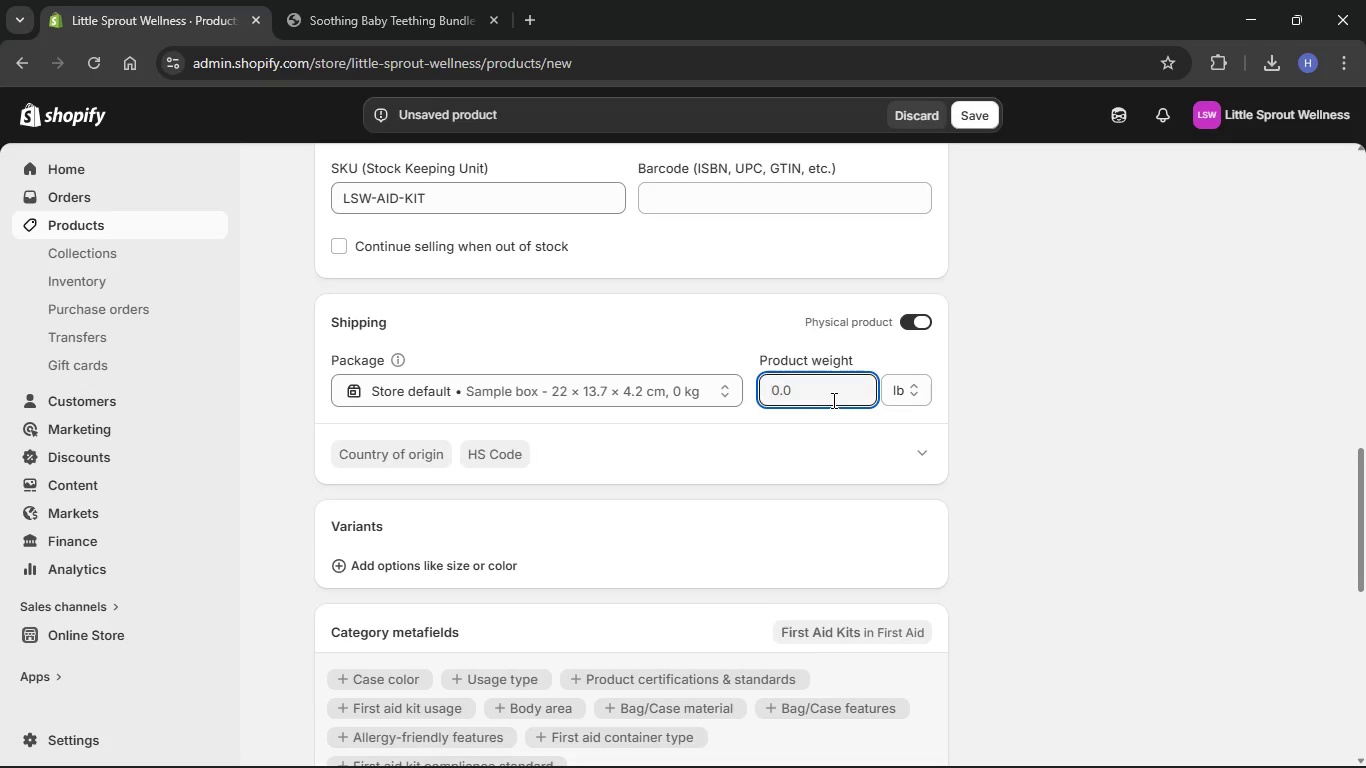 
key(Numpad1)
 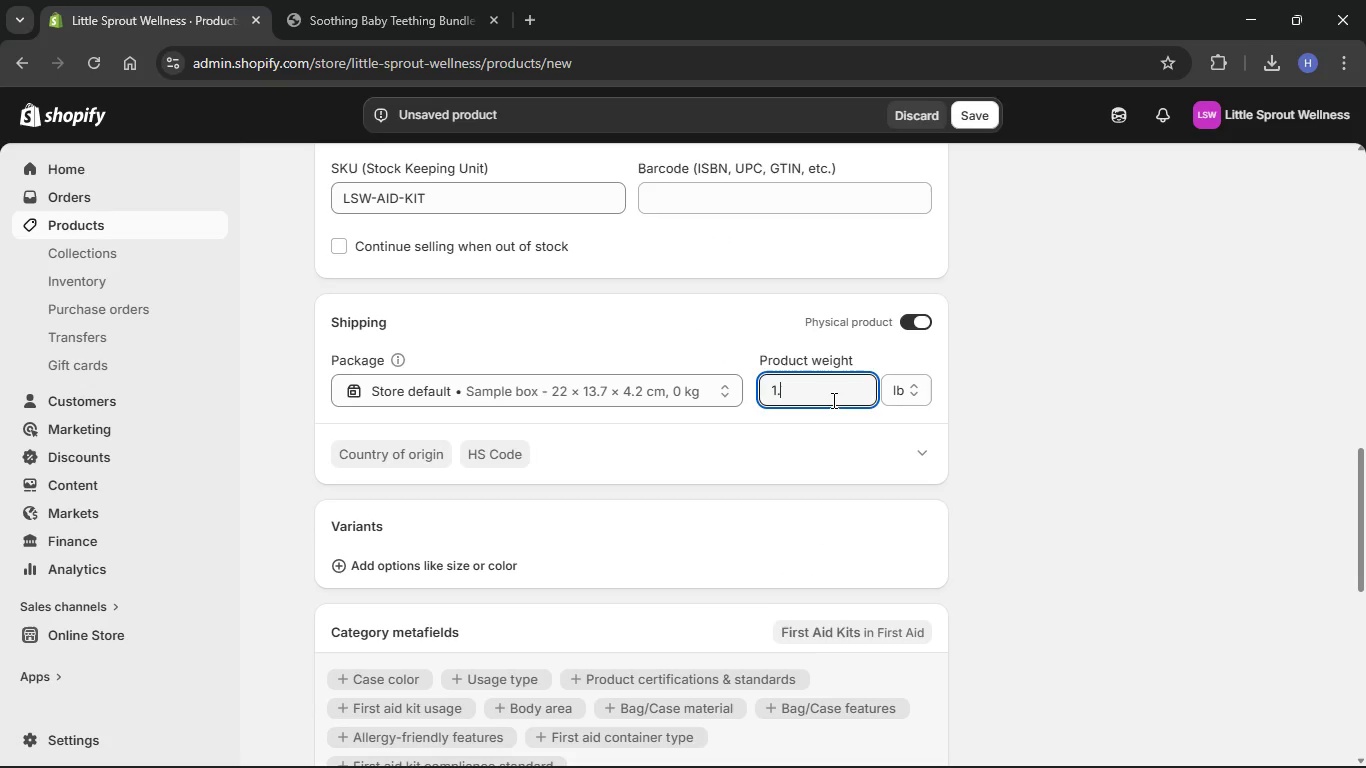 
key(NumpadDecimal)
 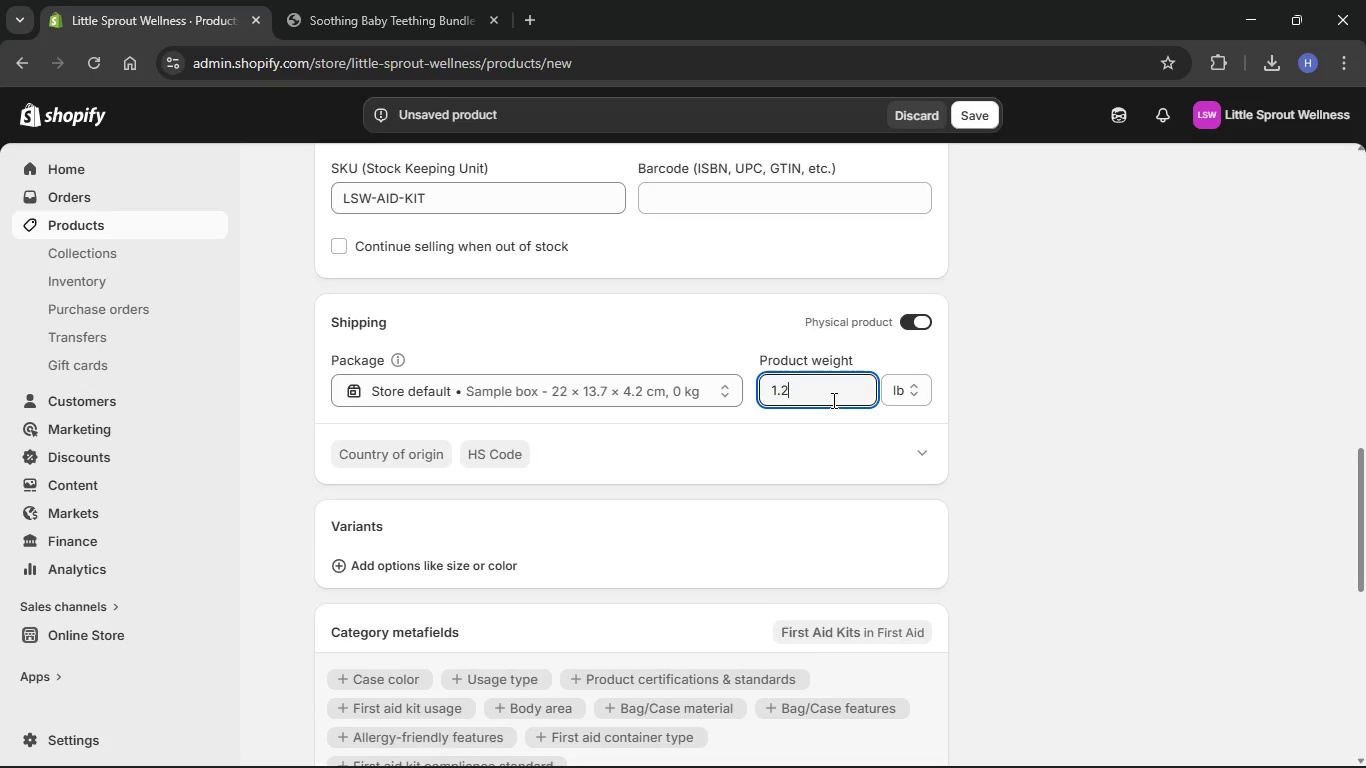 
key(Numpad2)
 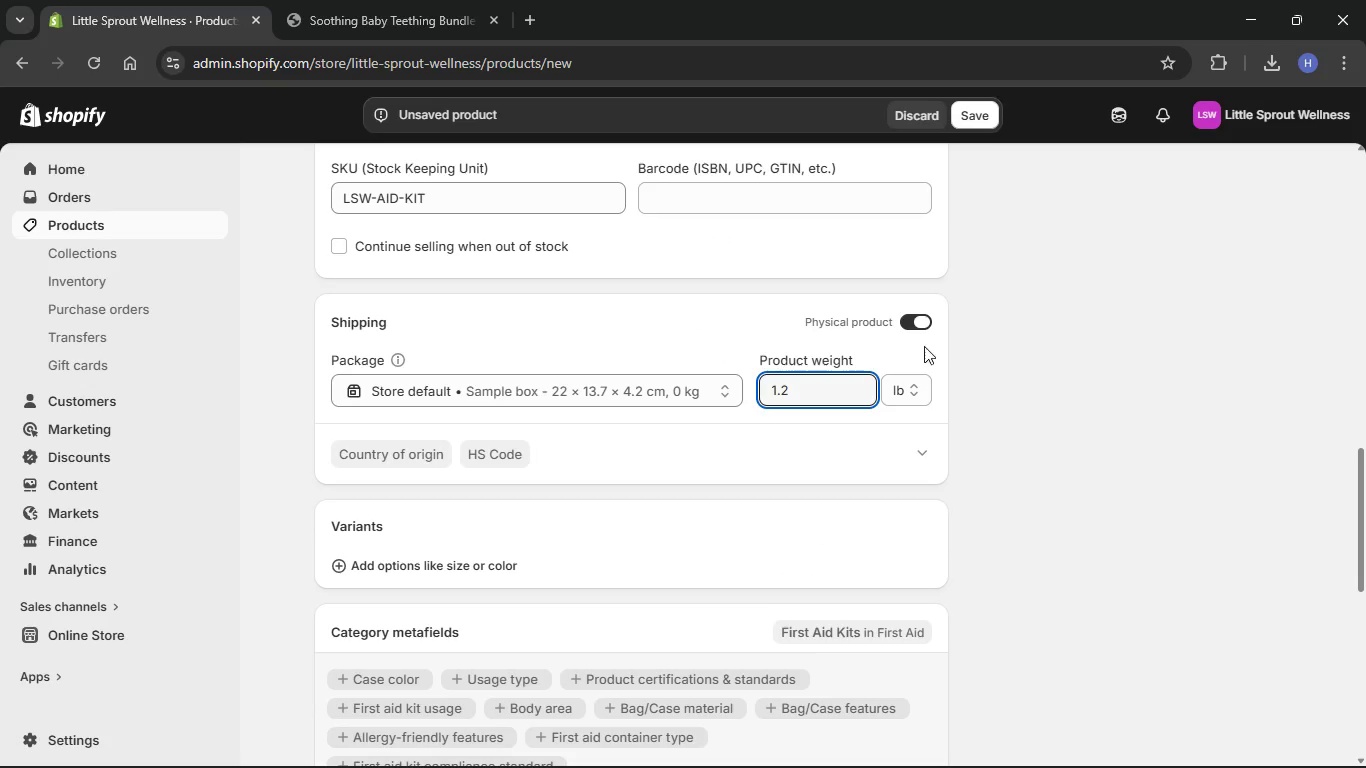 
left_click([1183, 465])
 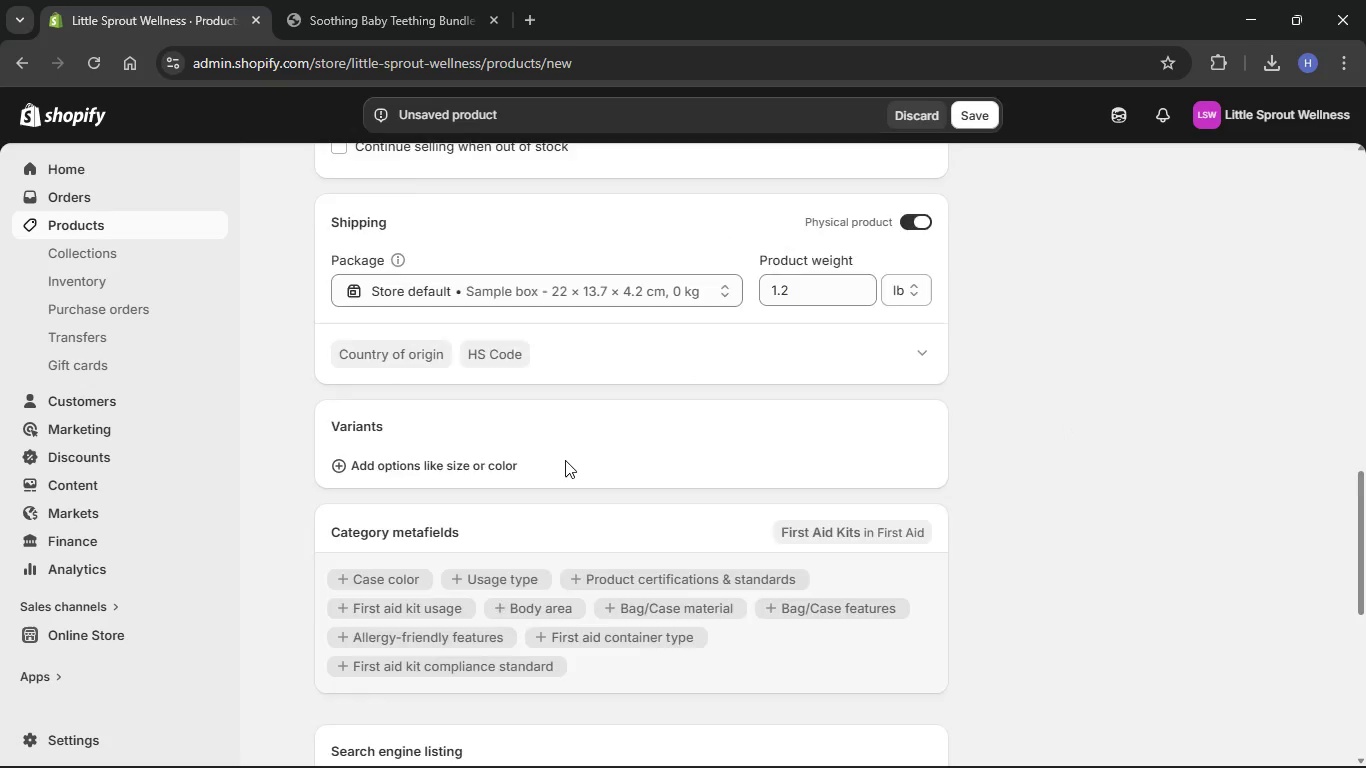 
scroll: coordinate [565, 460], scroll_direction: up, amount: 2.0
 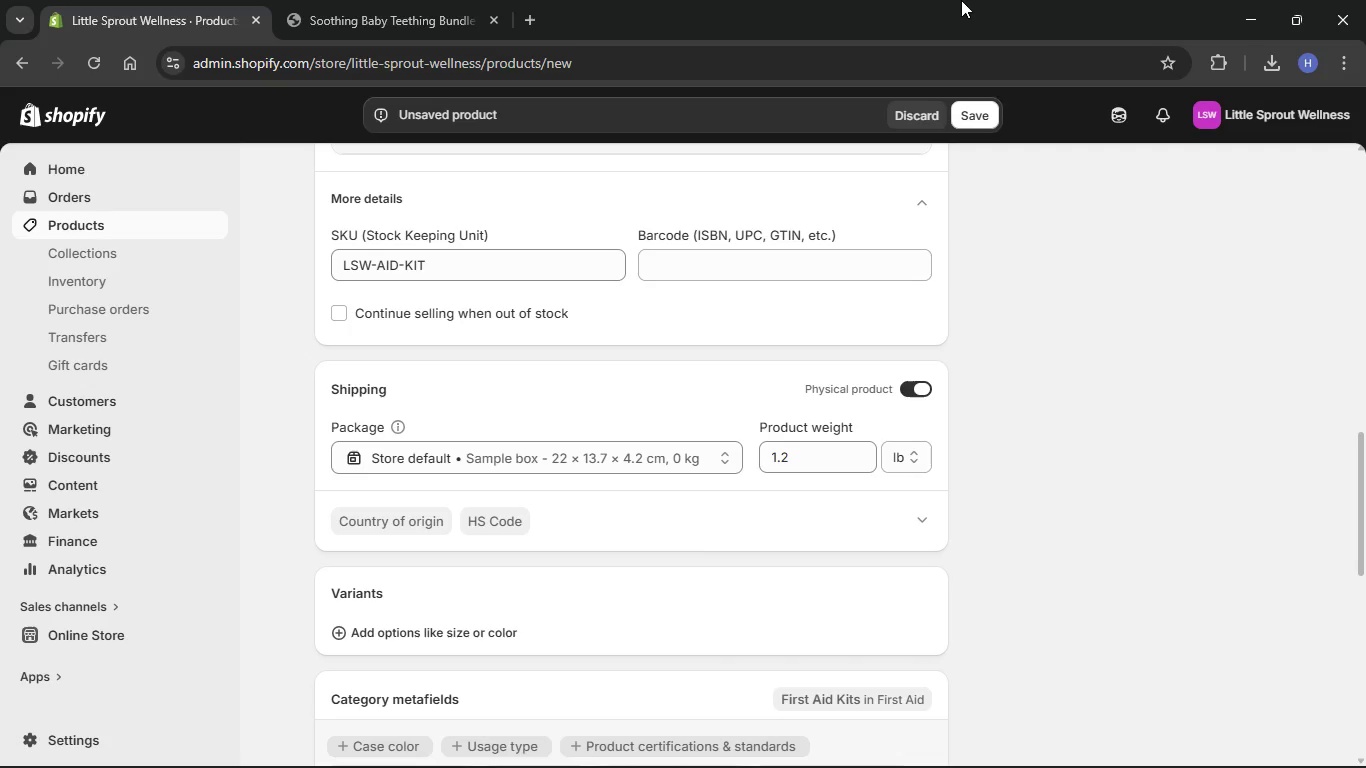 
wait(73.31)
 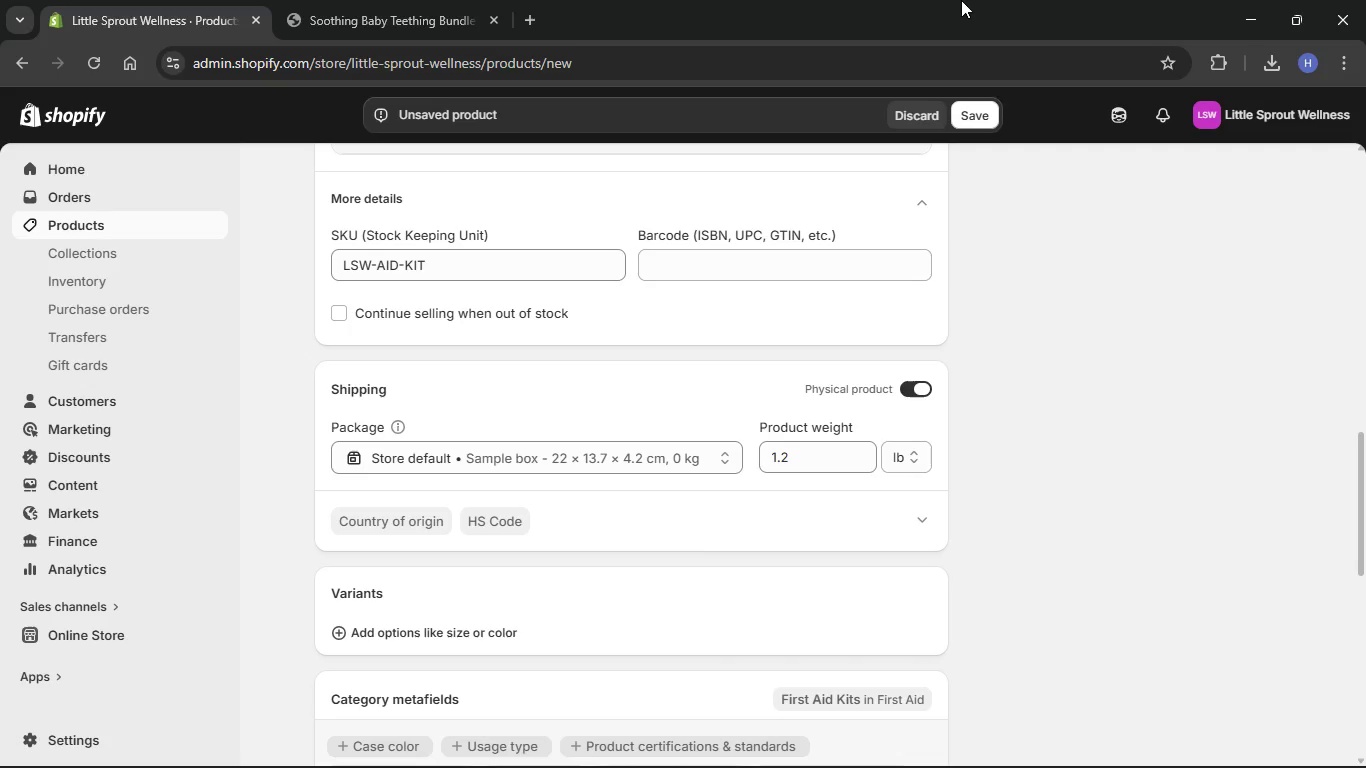 
scroll: coordinate [886, 302], scroll_direction: down, amount: 12.0
 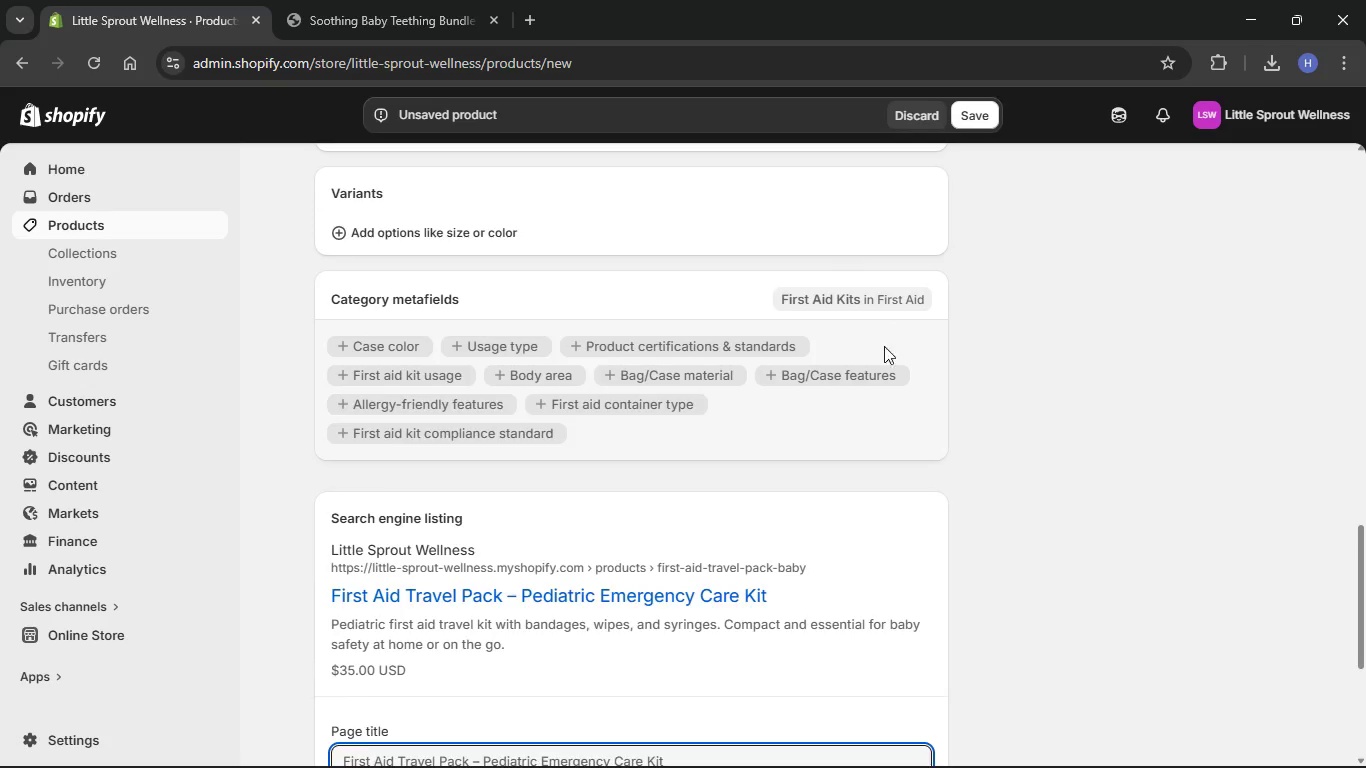 
scroll: coordinate [883, 347], scroll_direction: up, amount: 31.0
 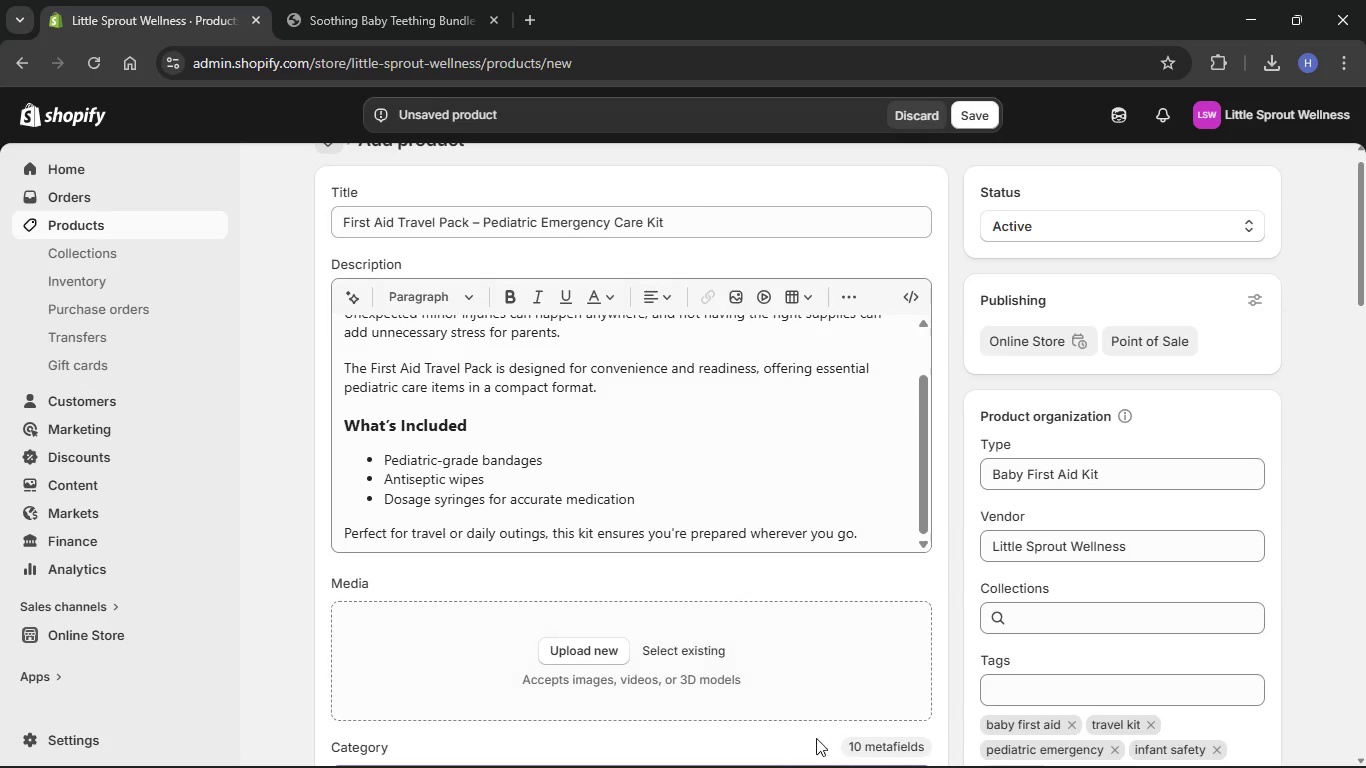 
left_click([820, 746])
 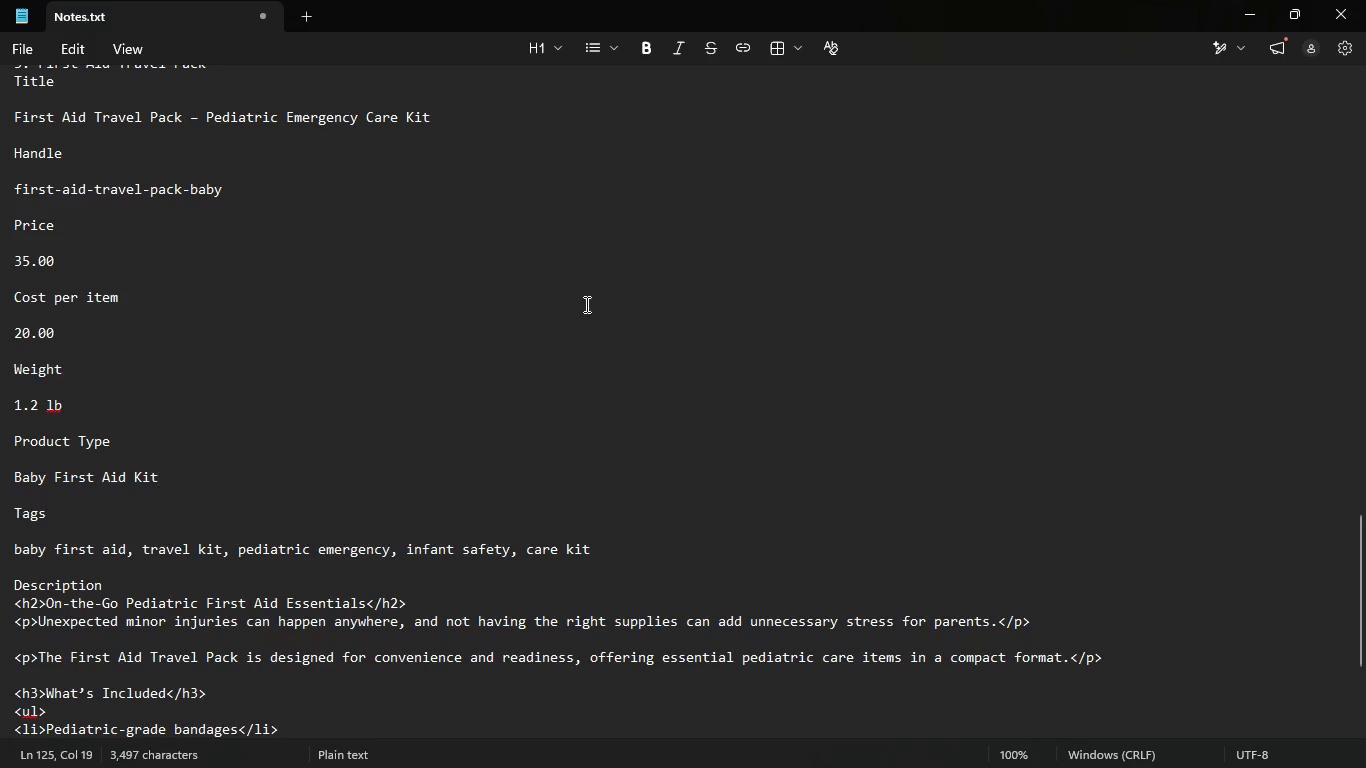 
left_click([585, 304])
 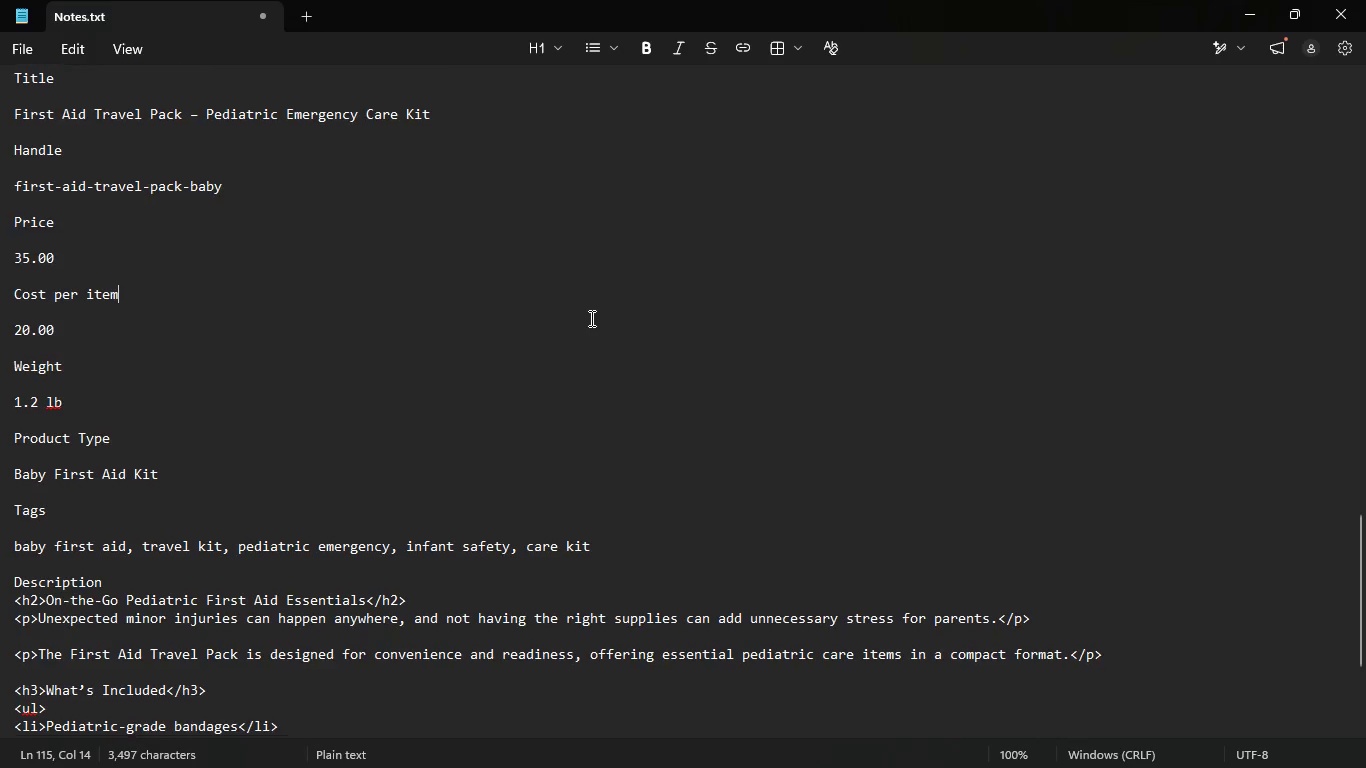 
scroll: coordinate [590, 318], scroll_direction: down, amount: 30.0
 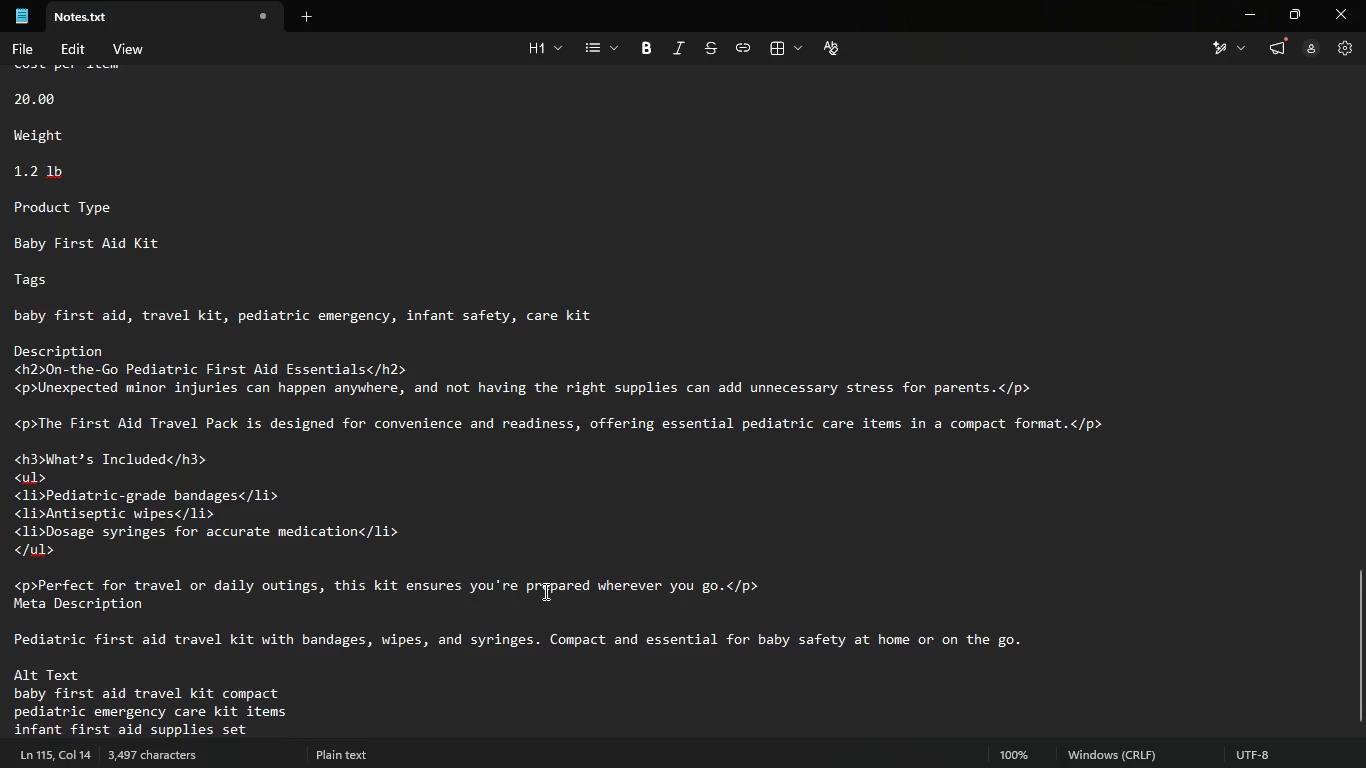 
left_click([544, 591])
 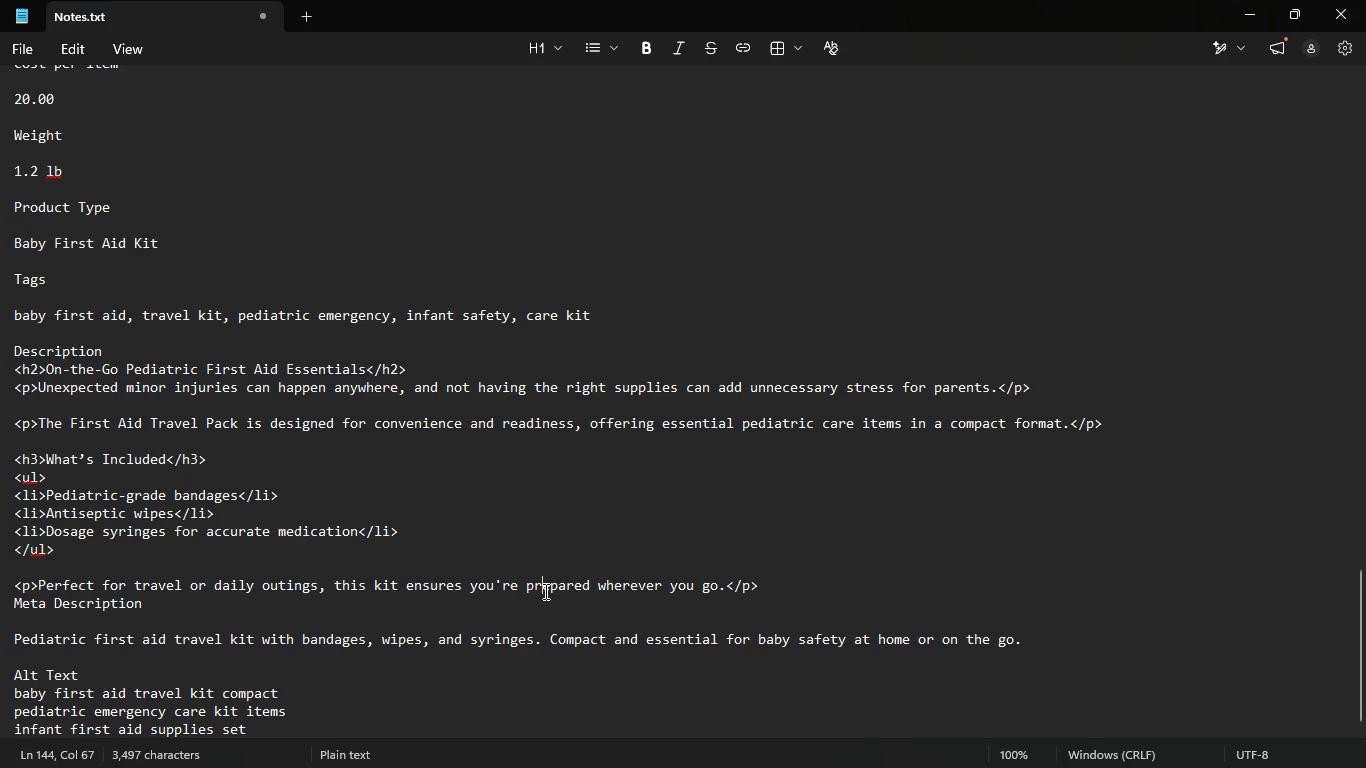 
scroll: coordinate [544, 591], scroll_direction: down, amount: 8.0
 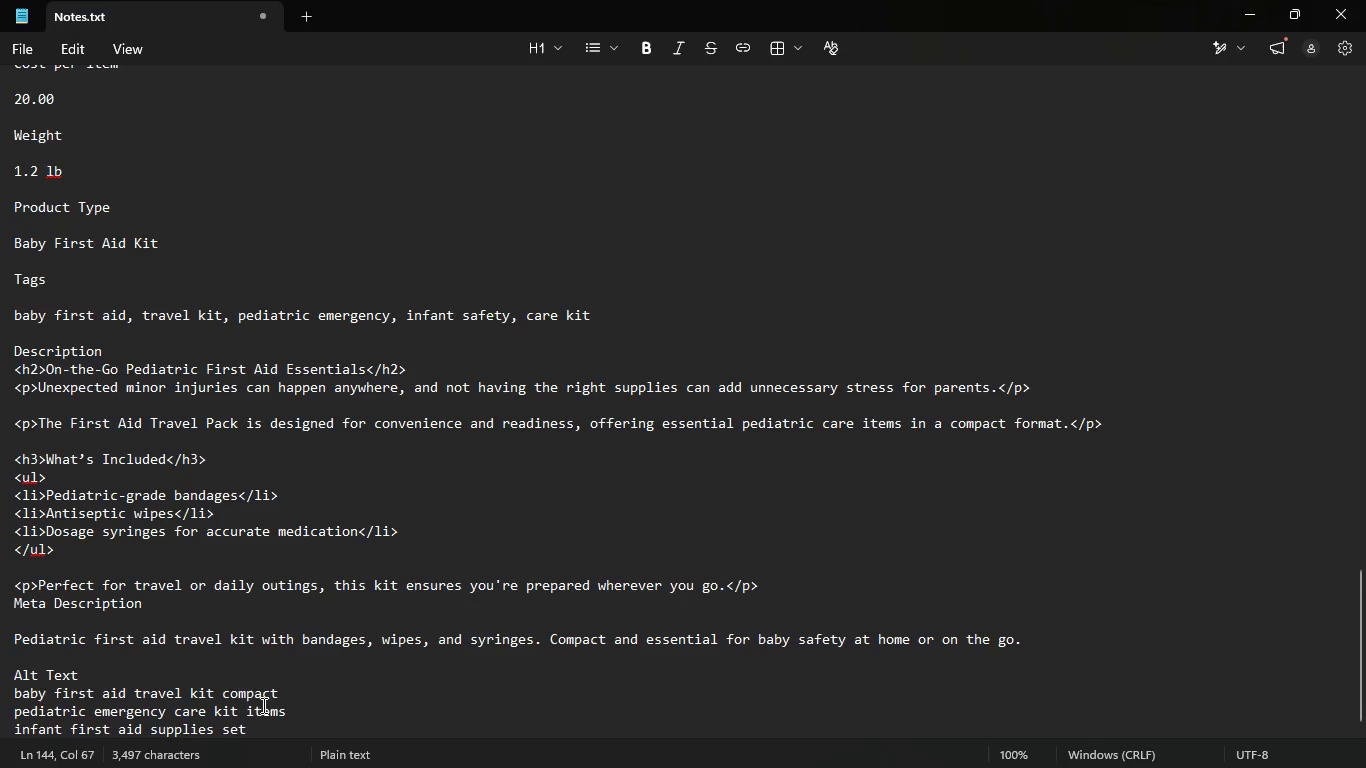 
left_click_drag(start_coordinate=[299, 703], to_coordinate=[202, 694])
 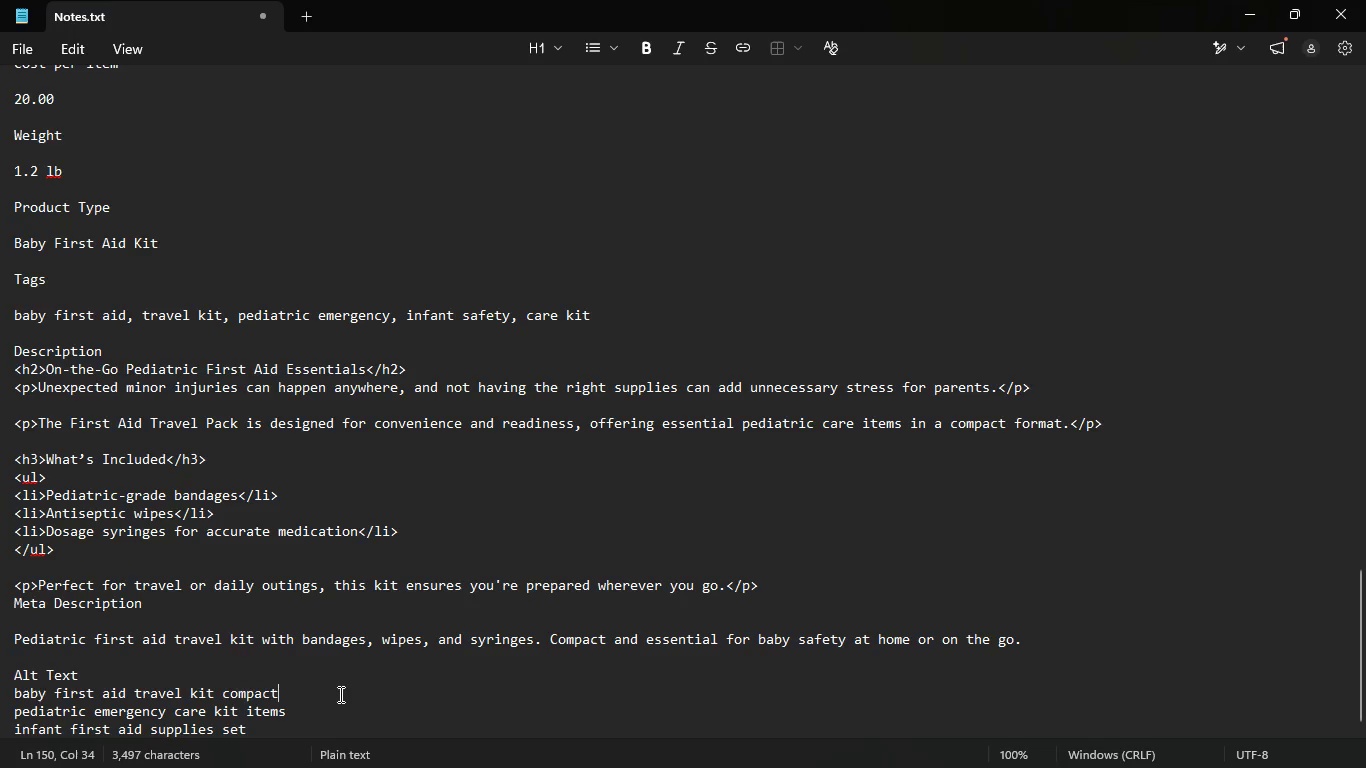 
left_click([339, 694])
 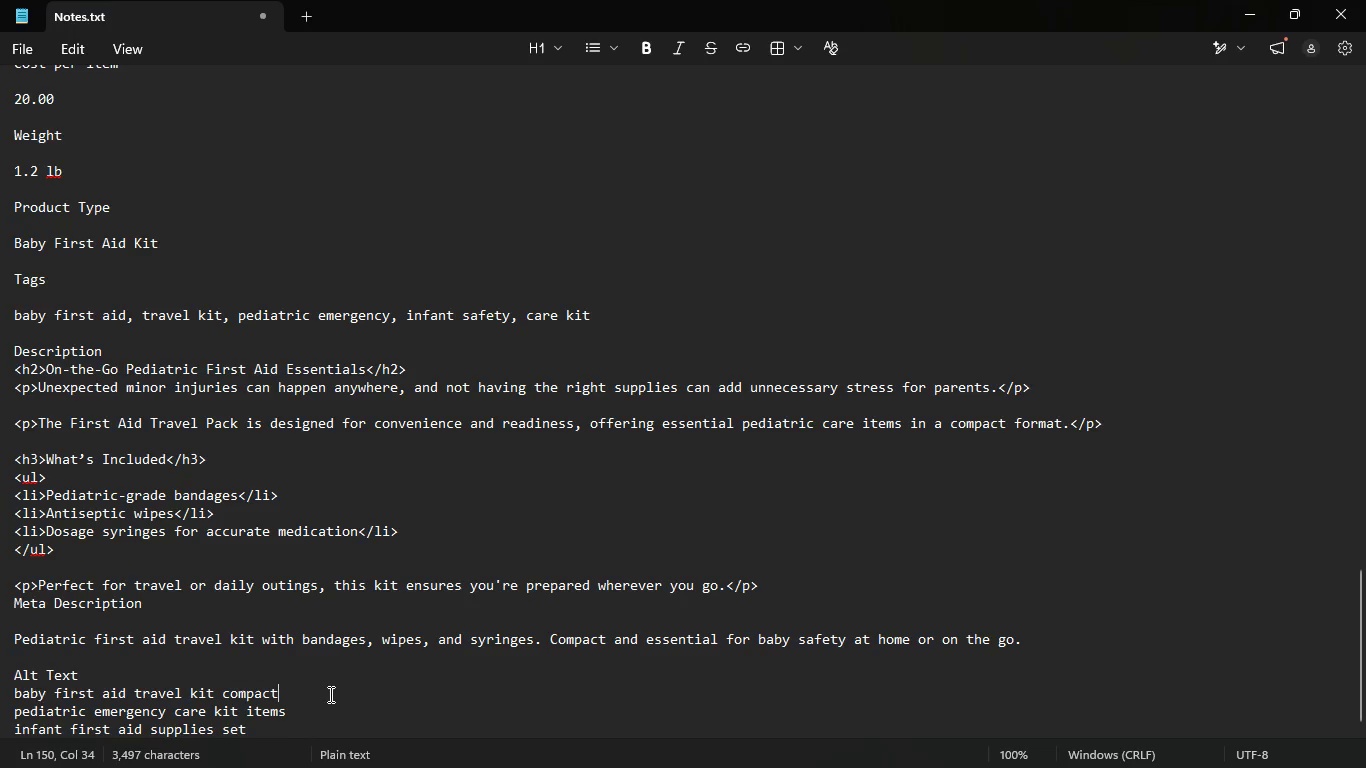 
left_click_drag(start_coordinate=[327, 694], to_coordinate=[292, 692])
 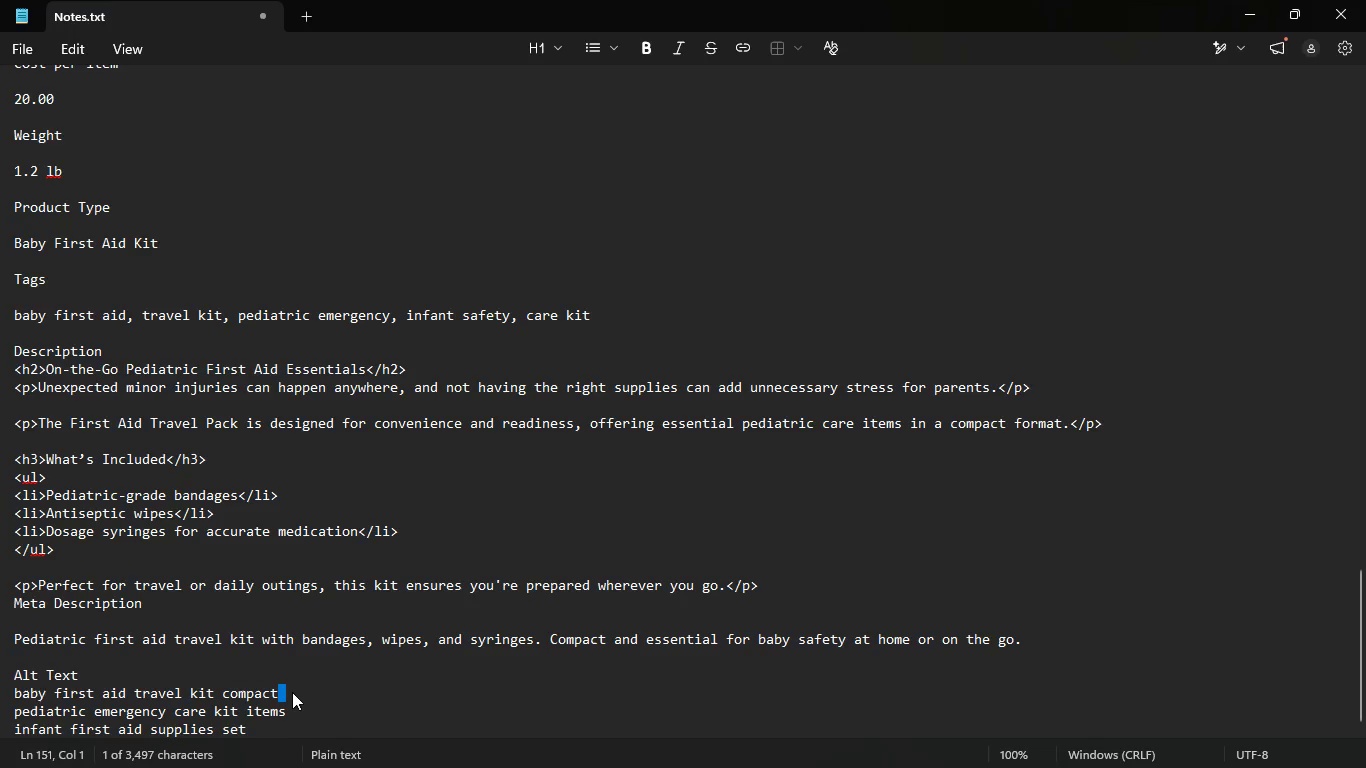 
left_click([292, 692])
 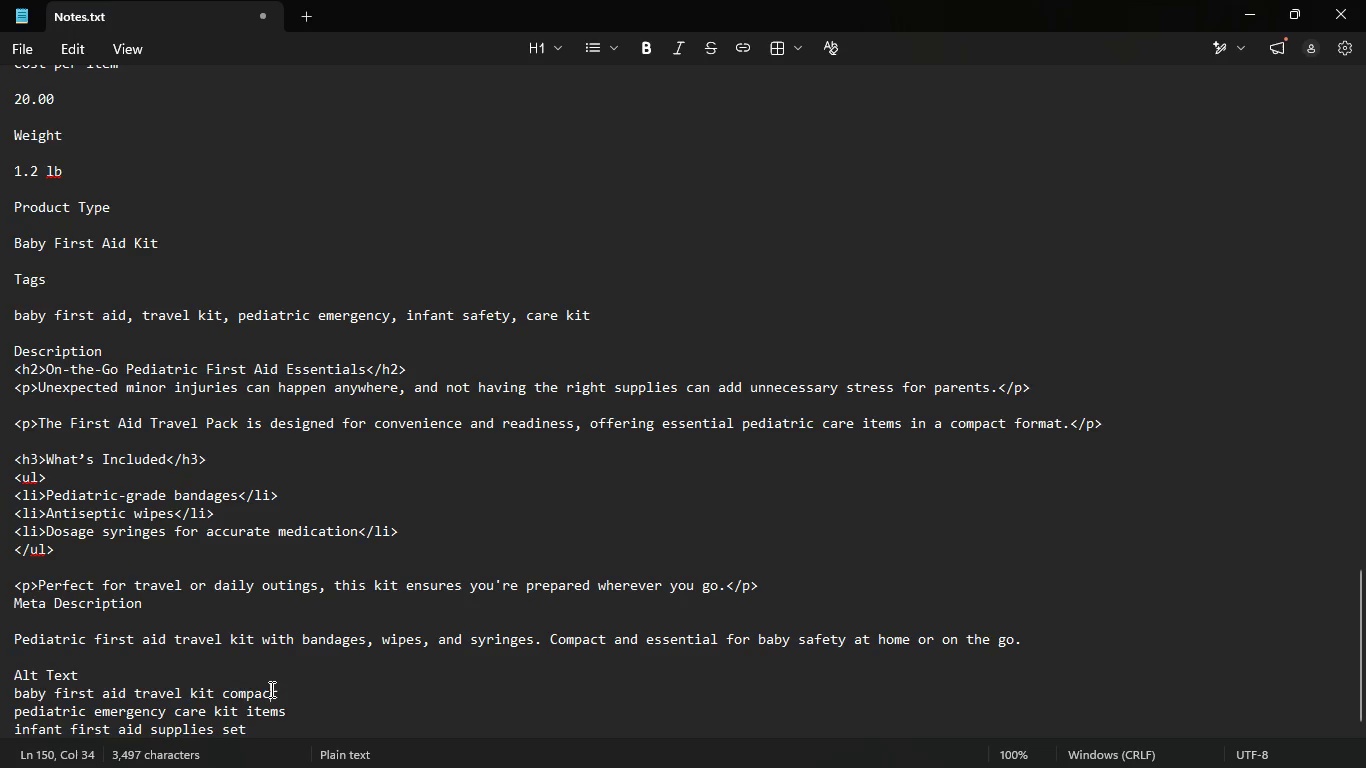 
left_click_drag(start_coordinate=[270, 689], to_coordinate=[27, 687])
 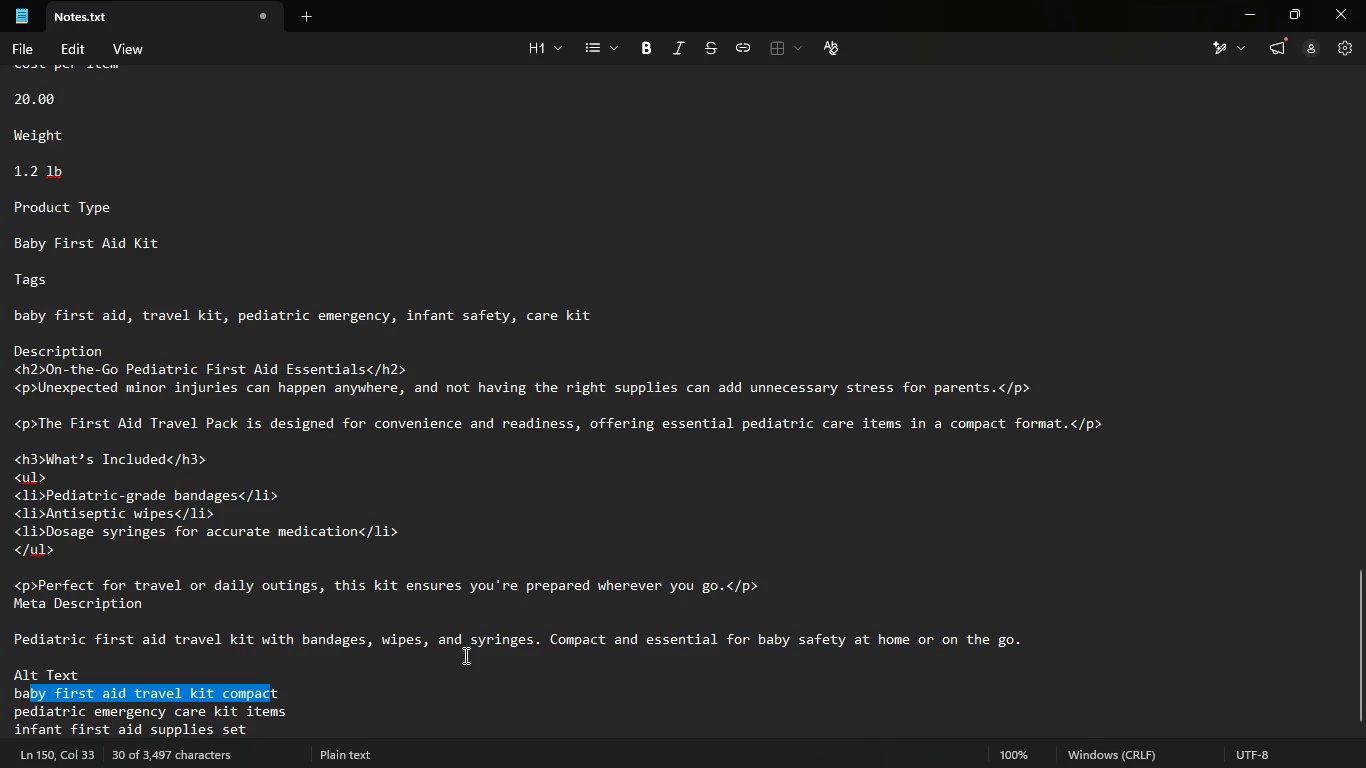 
left_click([286, 694])
 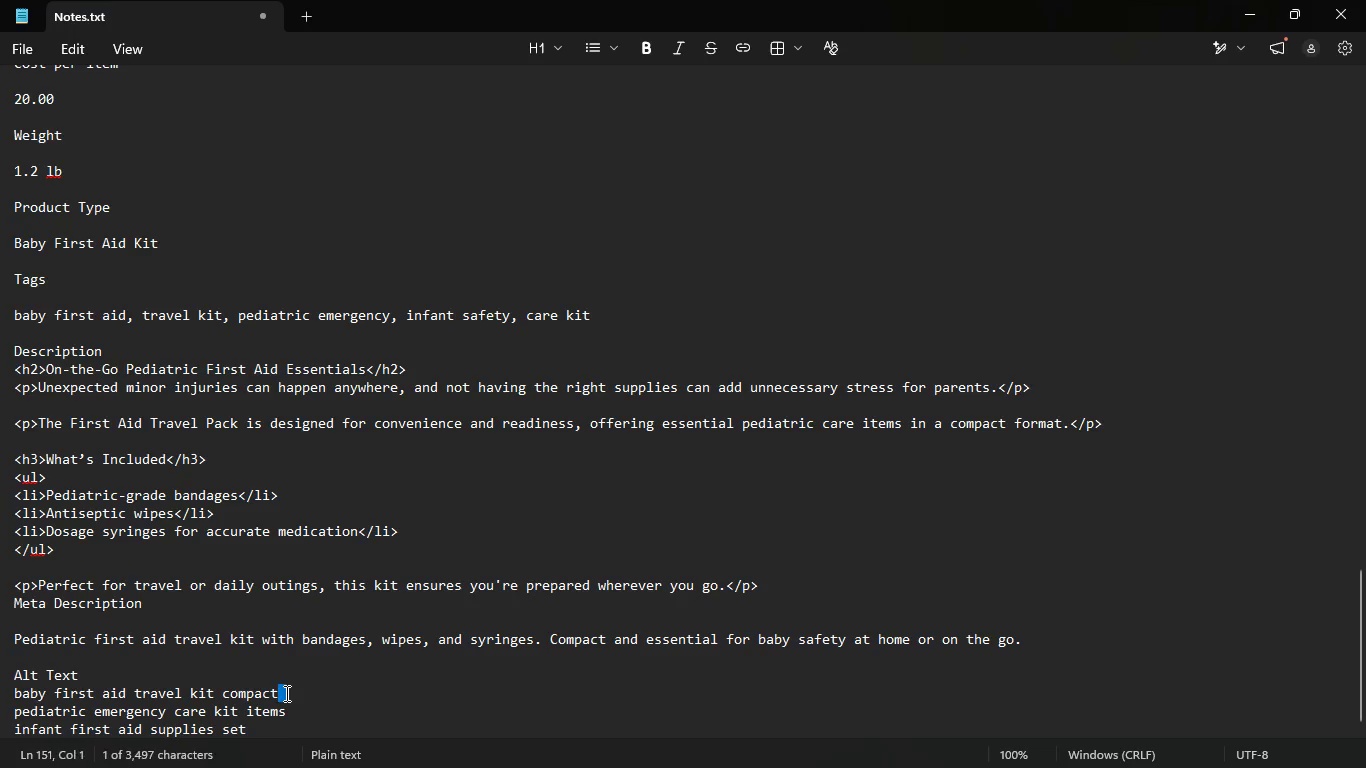 
left_click_drag(start_coordinate=[285, 693], to_coordinate=[8, 687])
 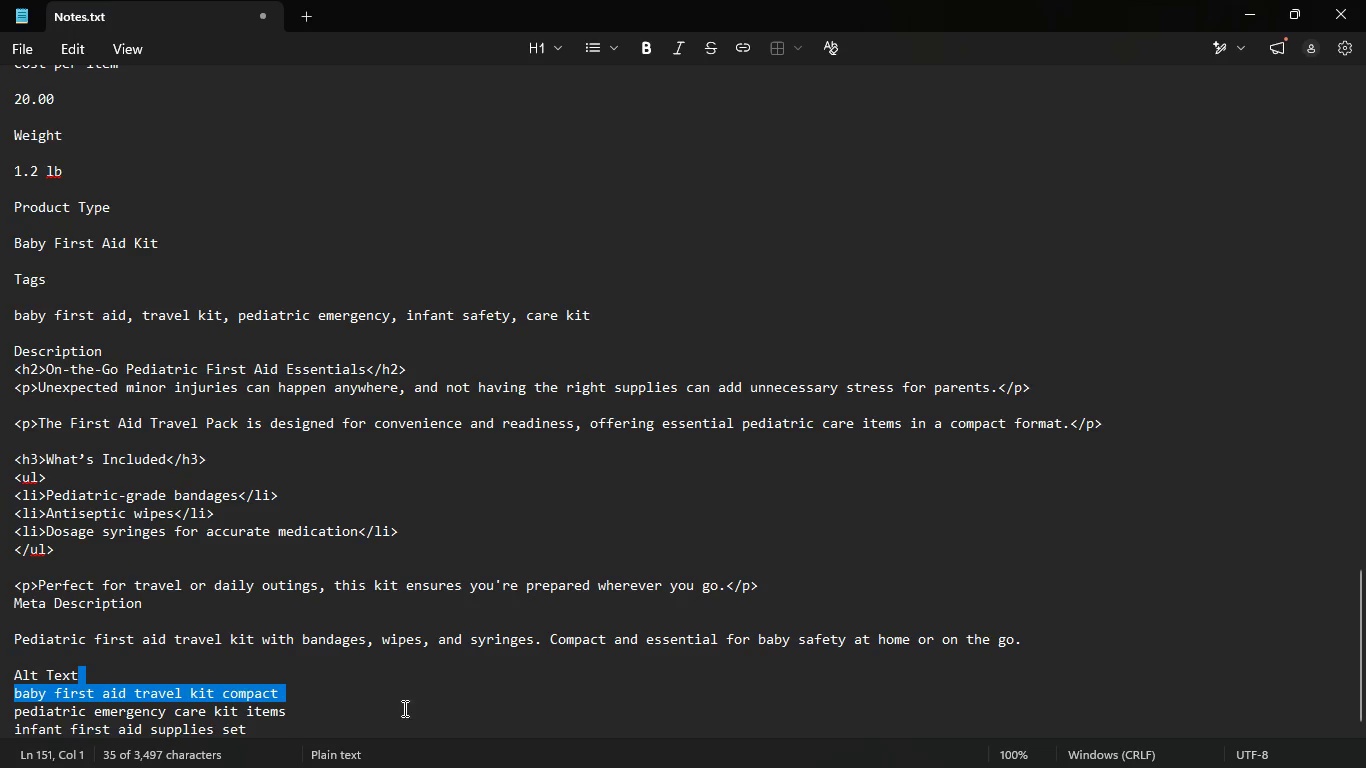 
left_click([413, 705])
 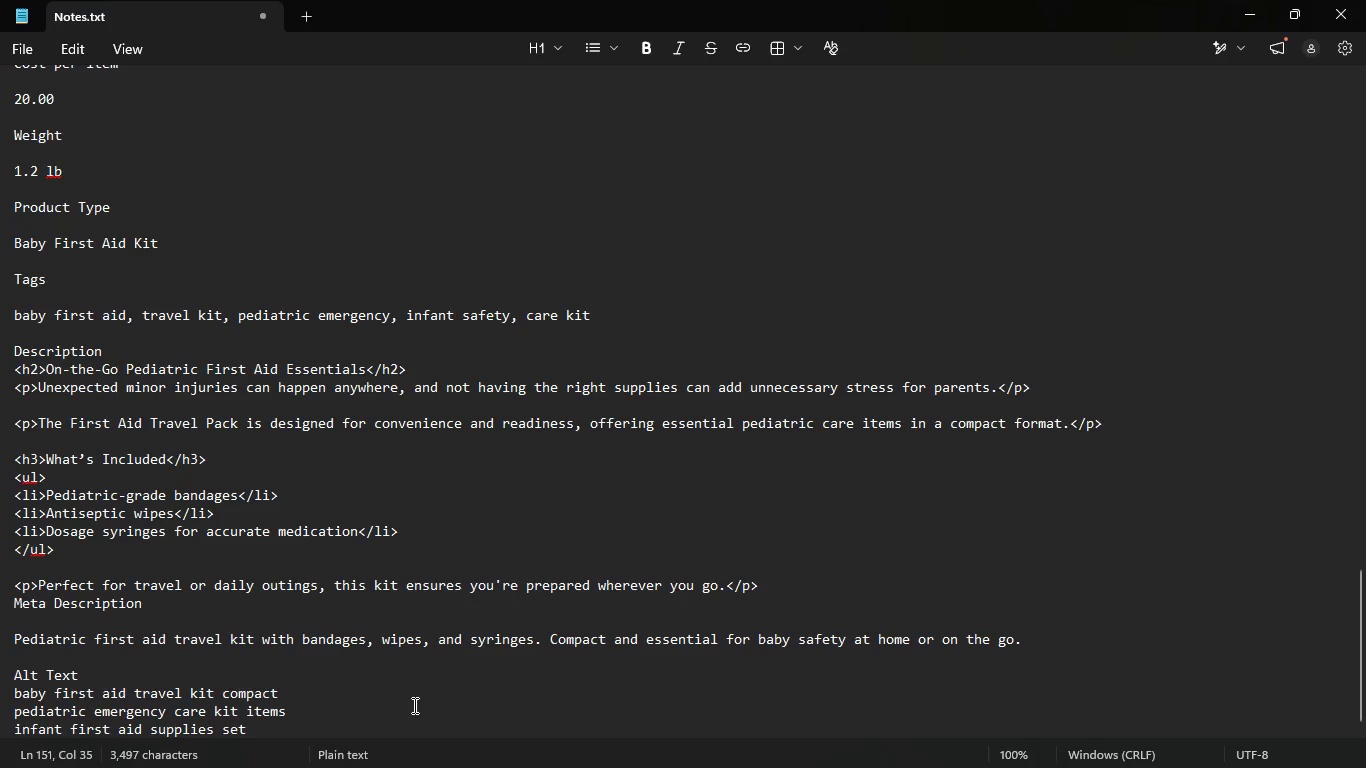 
wait(27.8)
 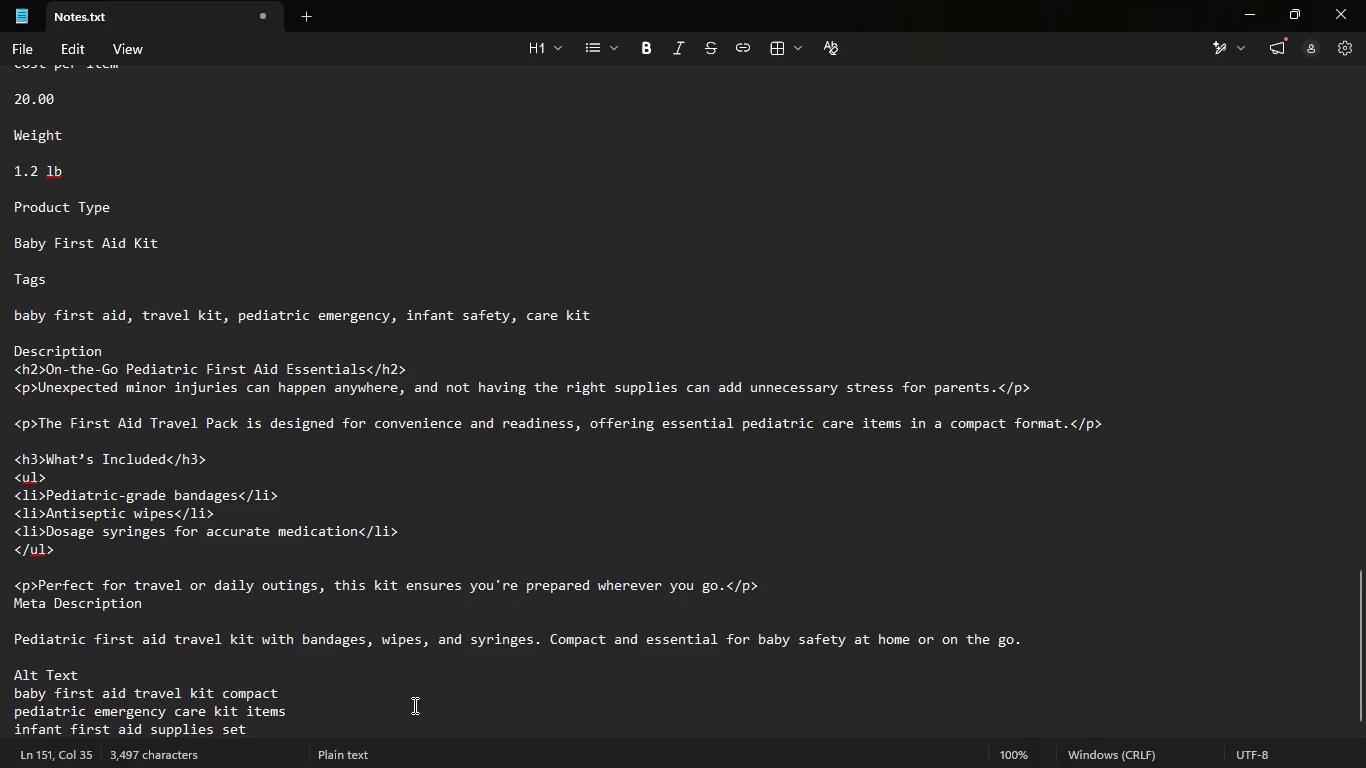 
left_click_drag(start_coordinate=[281, 696], to_coordinate=[0, 691])
 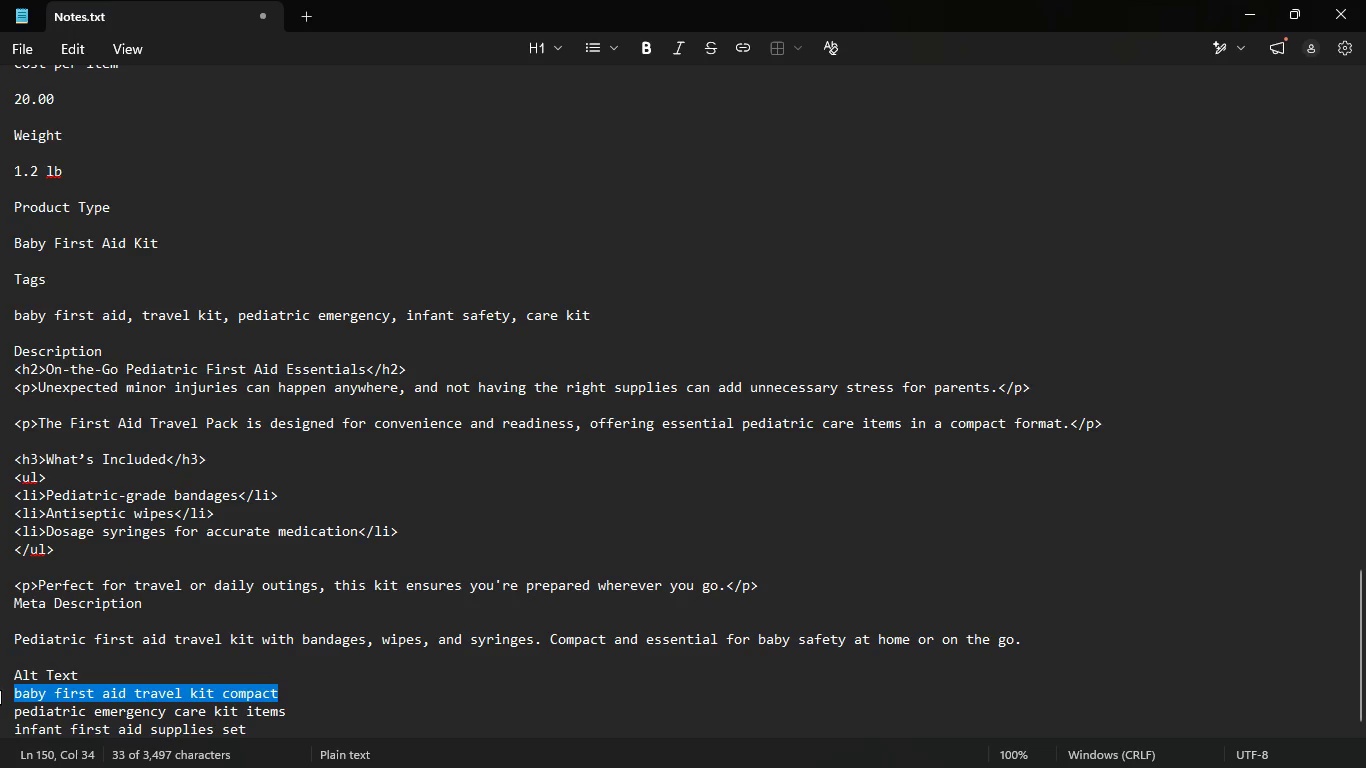 
key(Control+C)
 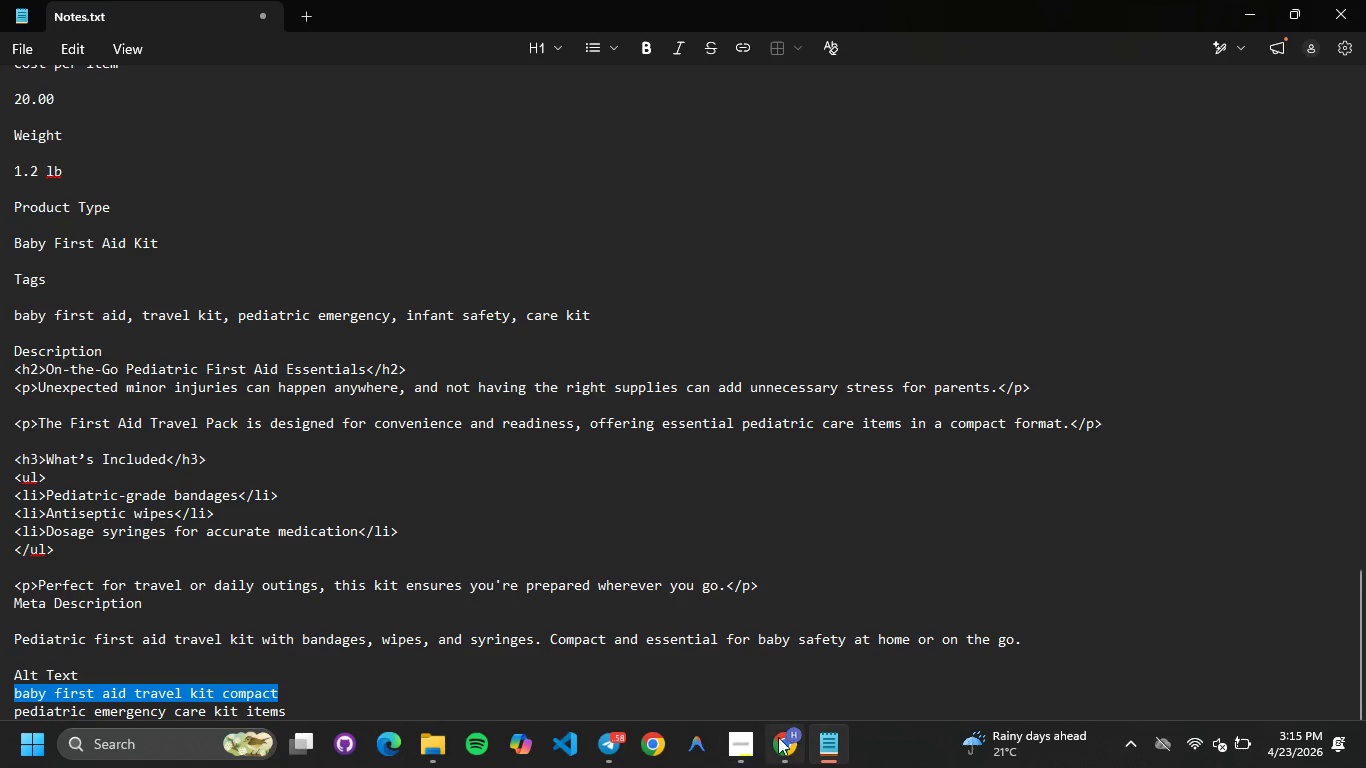 
left_click([789, 735])
 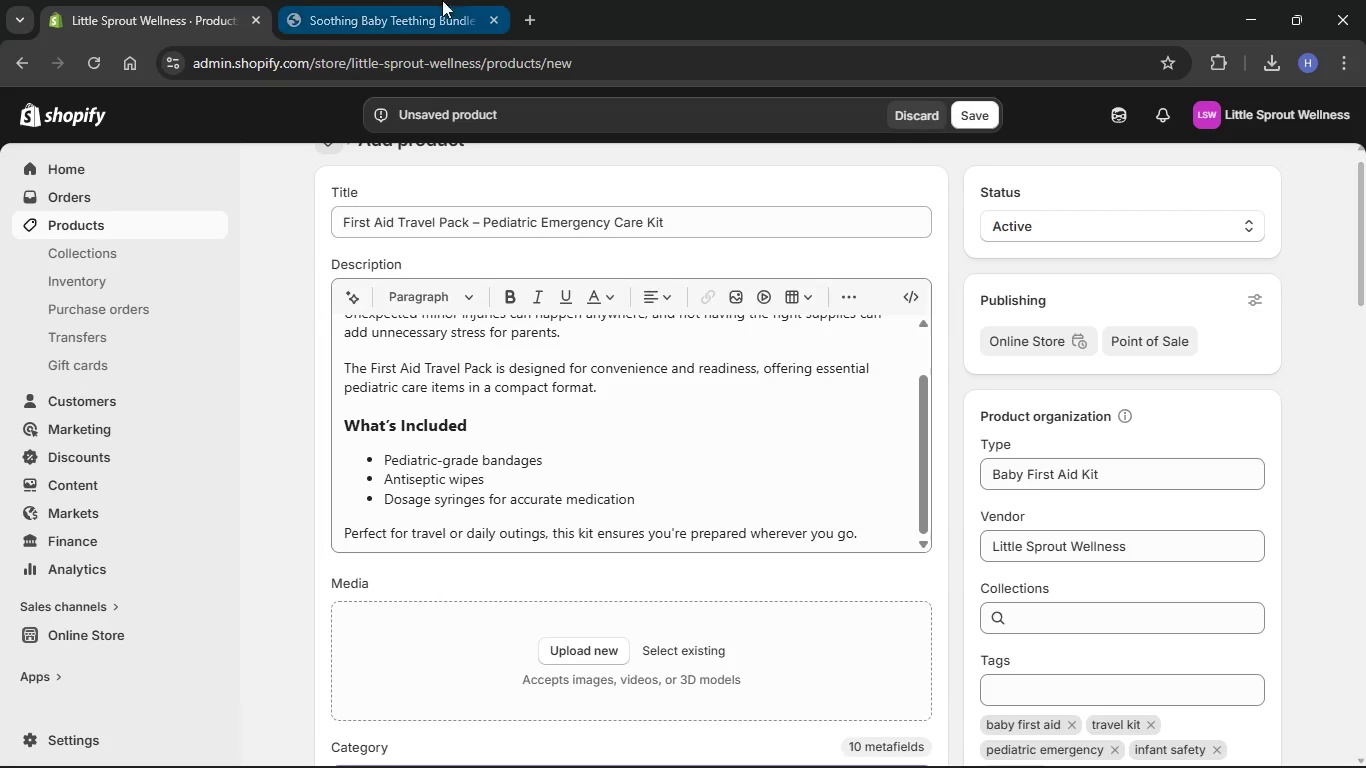 
left_click([377, 0])
 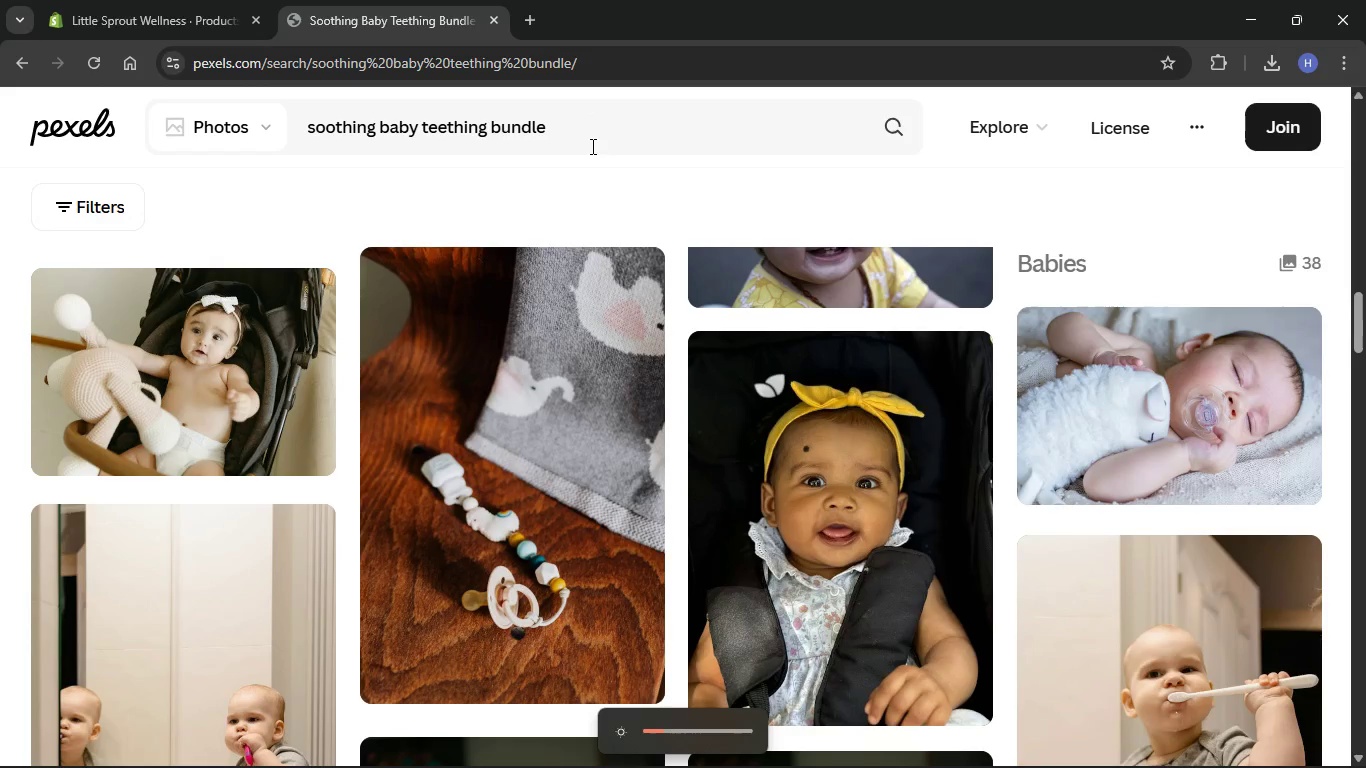 
left_click_drag(start_coordinate=[584, 128], to_coordinate=[243, 99])
 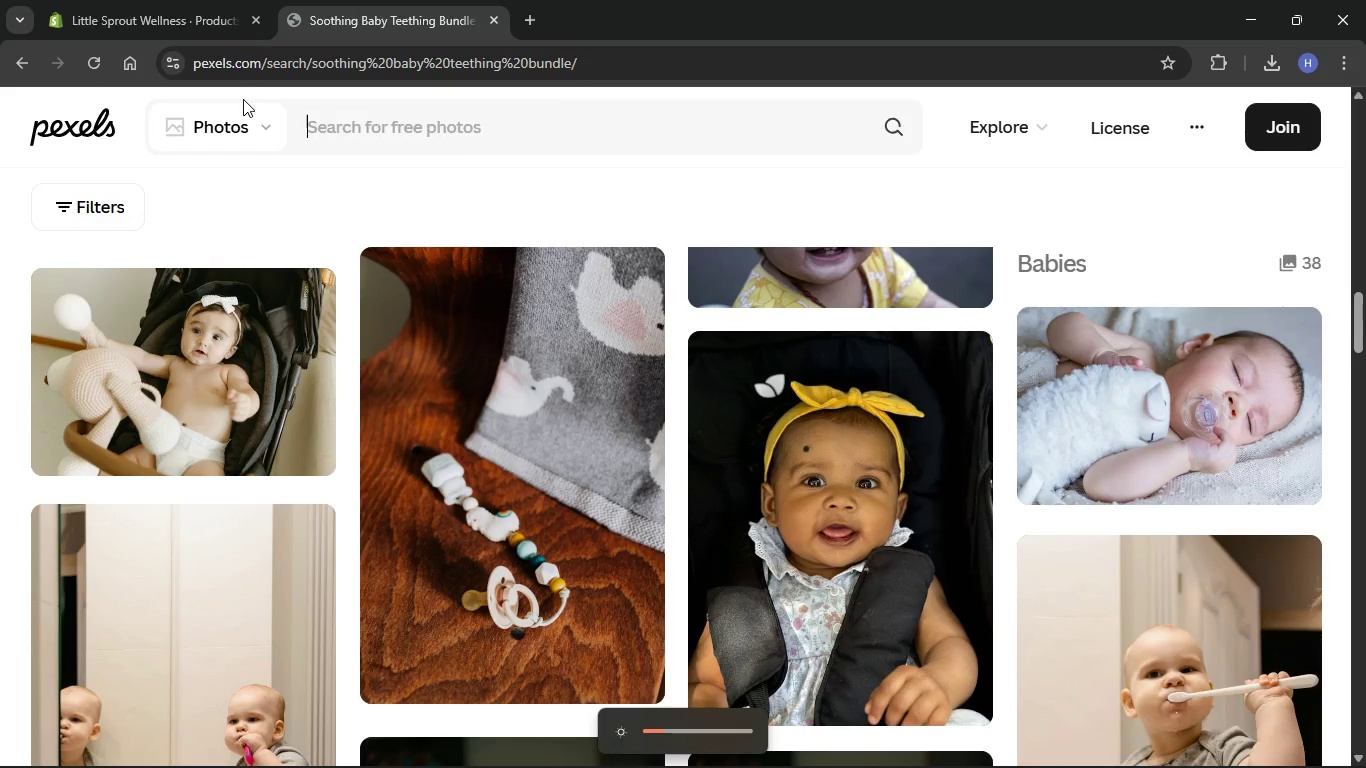 
key(Backspace)
 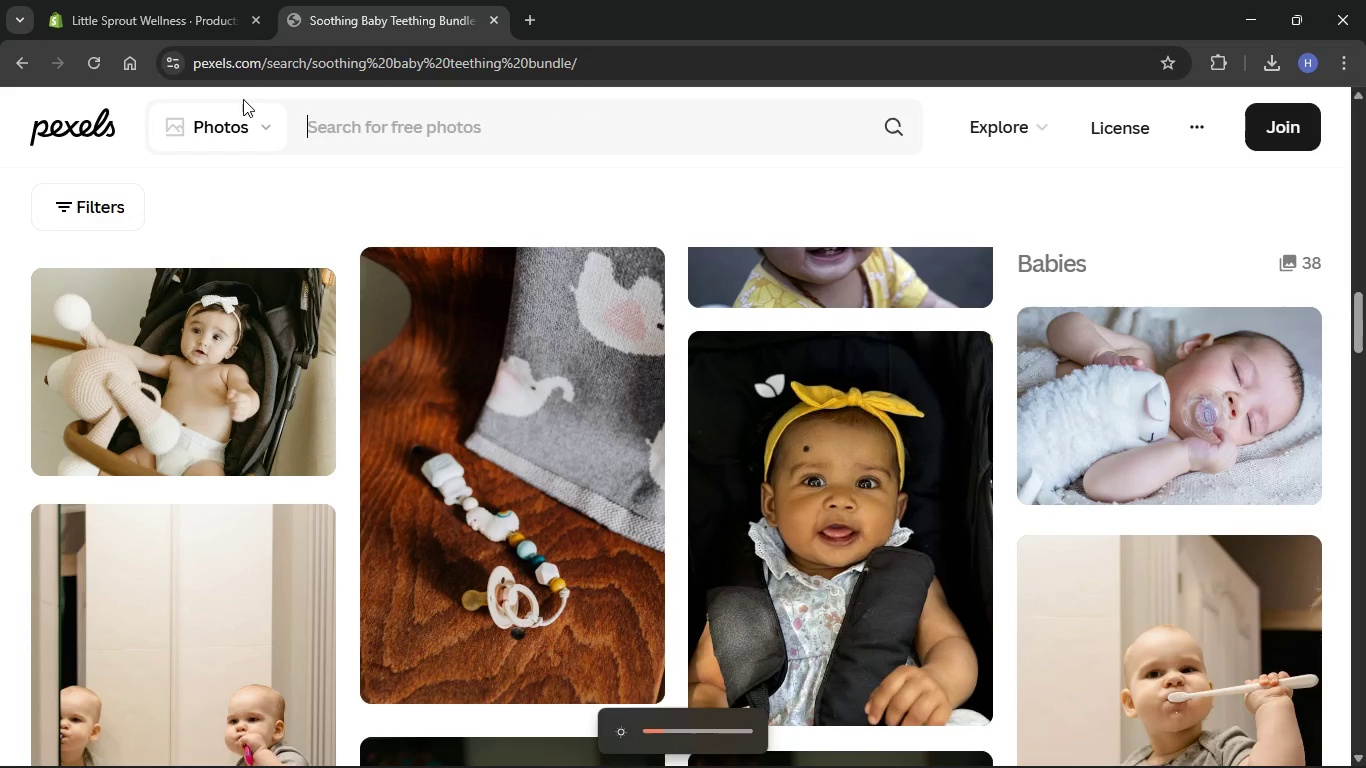 
key(Control+V)
 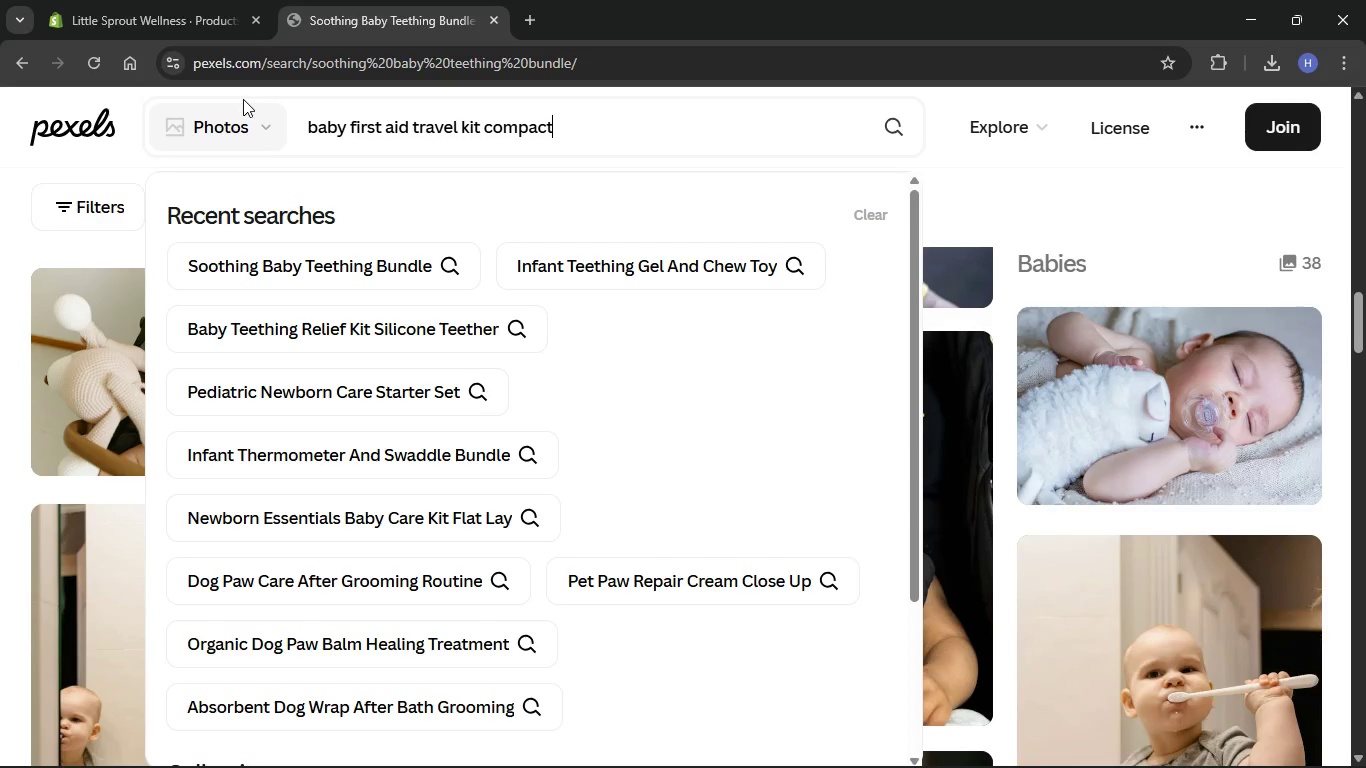 
key(Enter)
 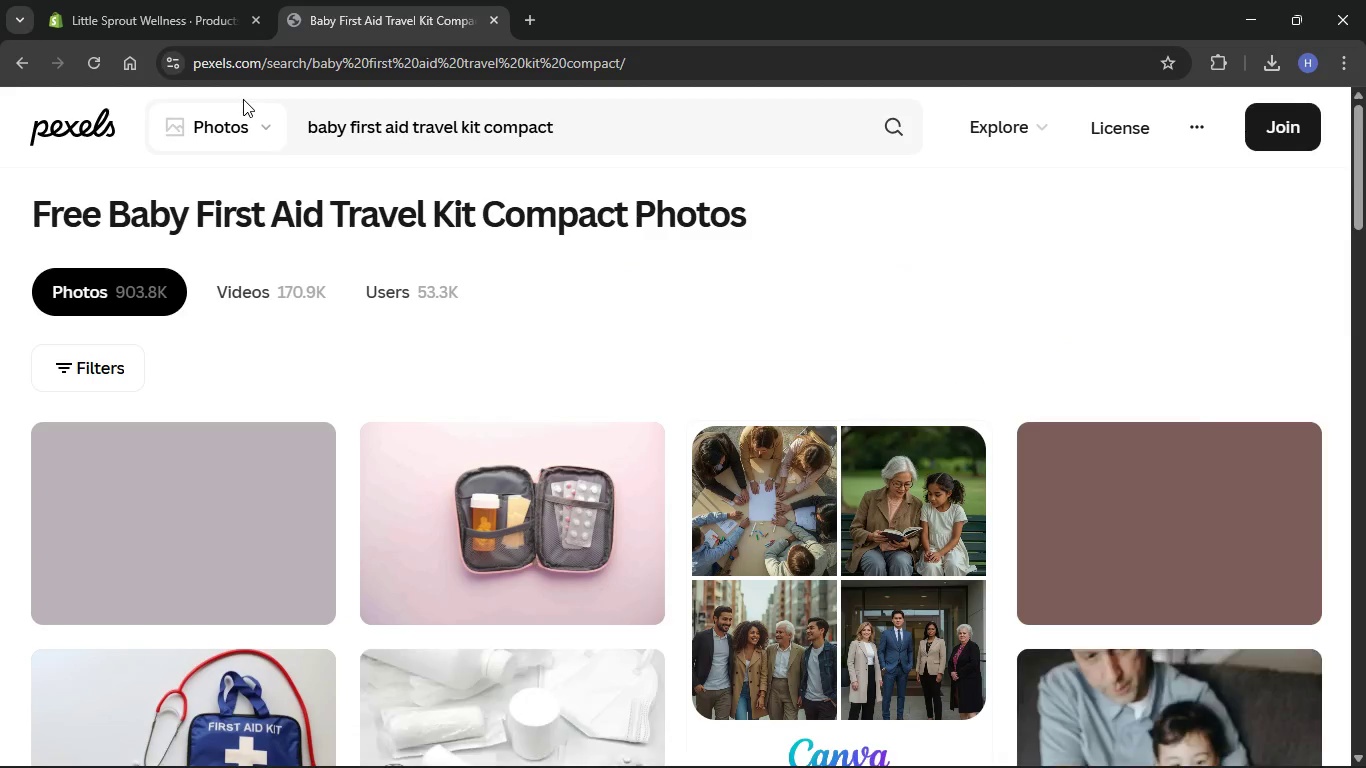 
wait(6.85)
 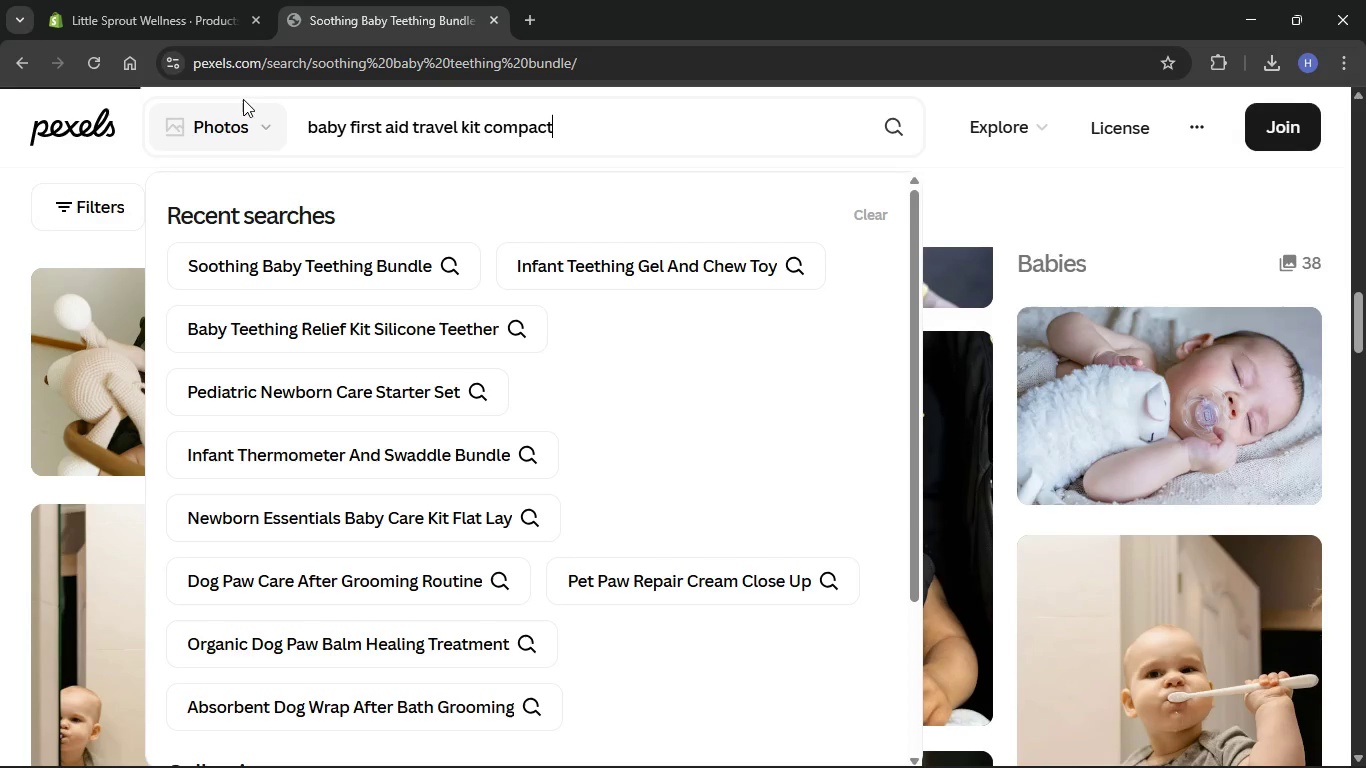 
mouse_move([623, 471])
 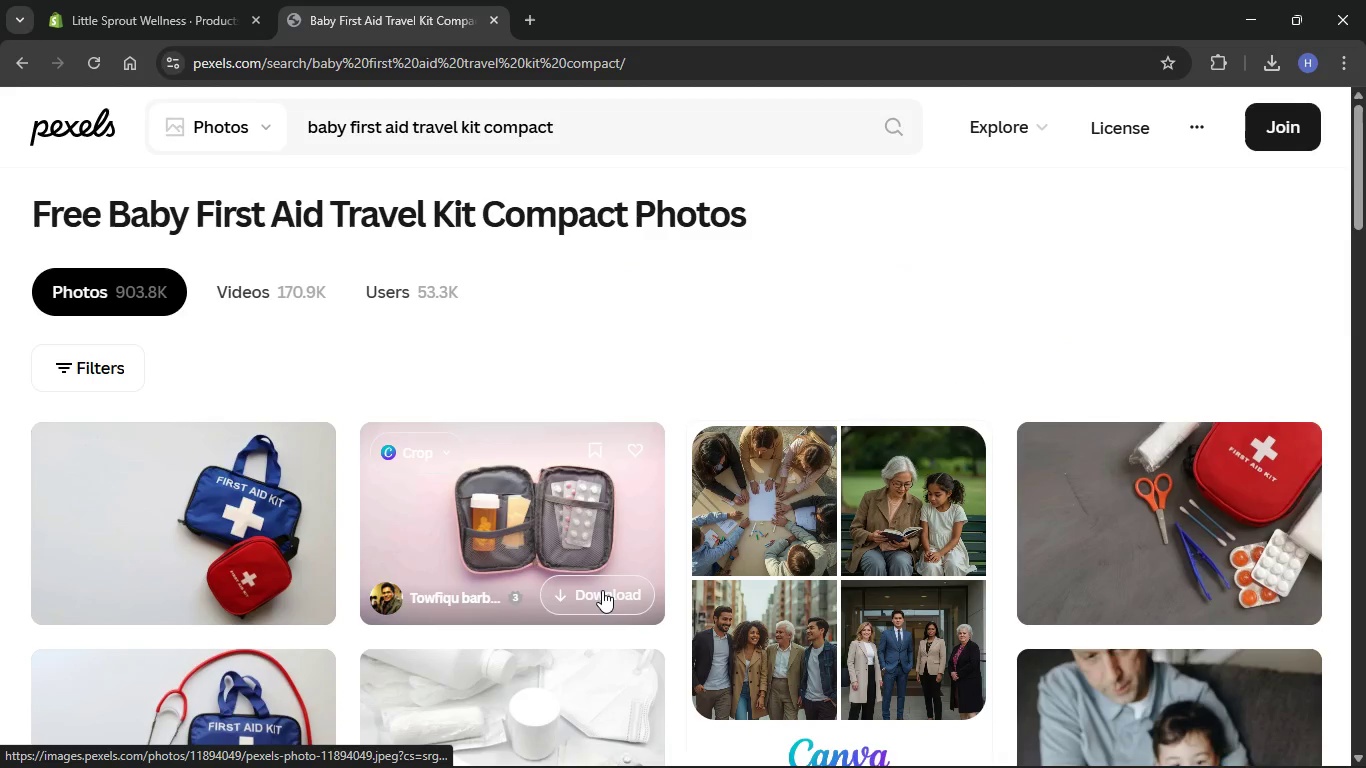 
left_click([602, 590])
 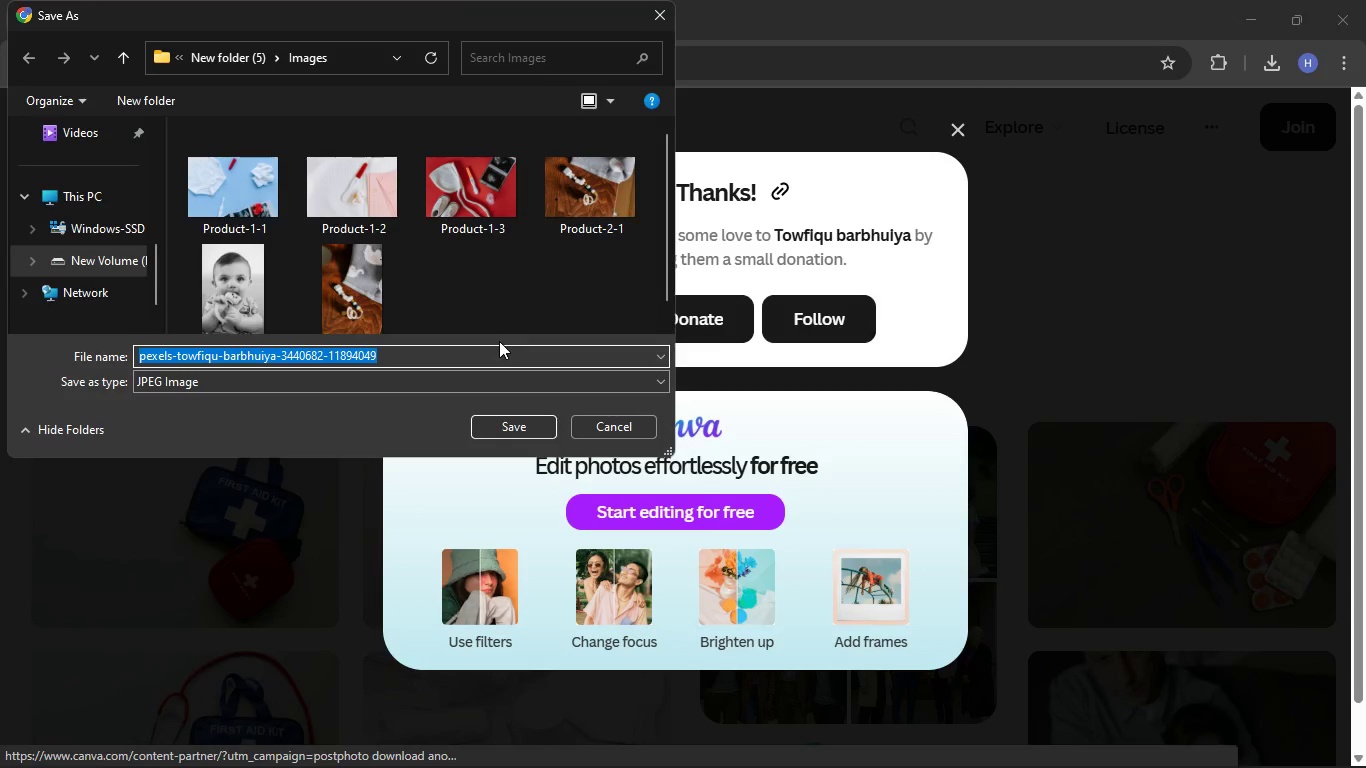 
key(Backspace)
type(O)
key(Backspace)
type(Product-1-)
key(Backspace)
key(Backspace)
type(3-1)
 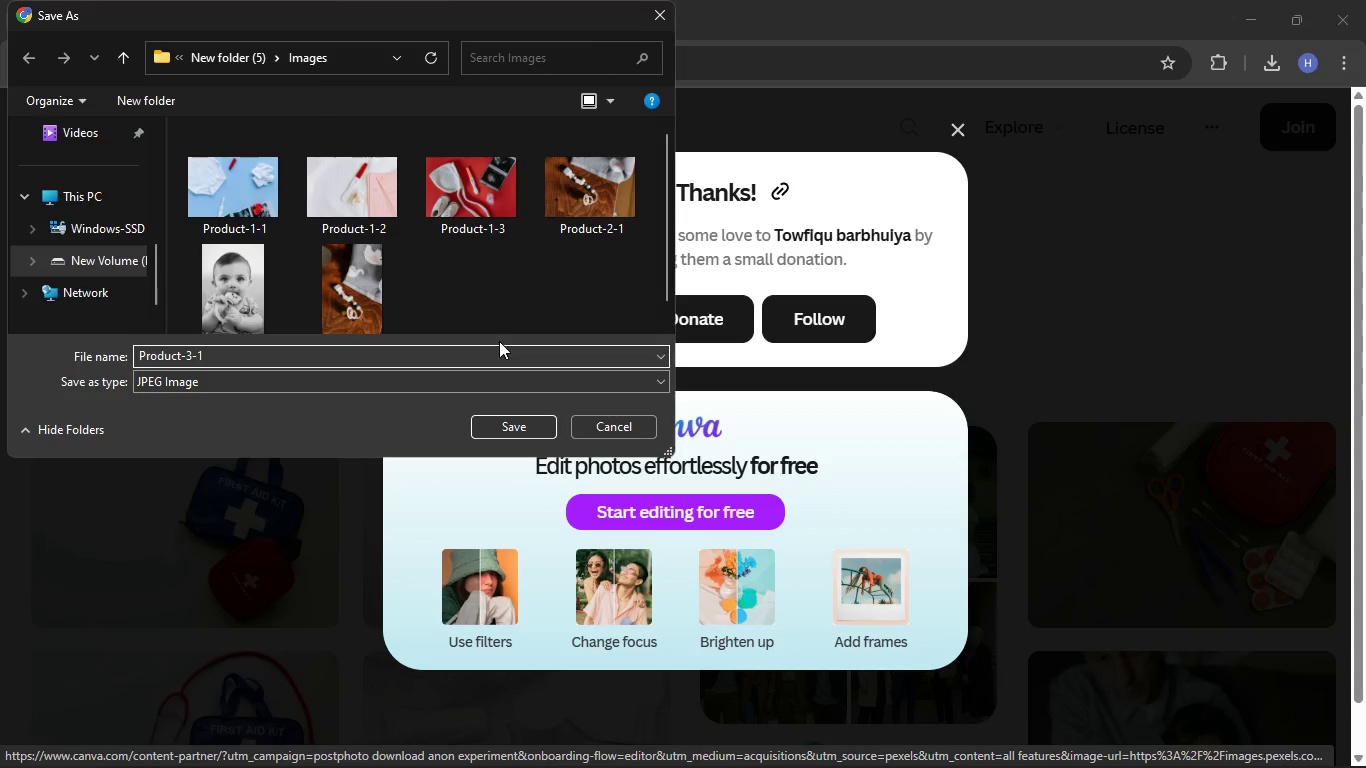 
key(Enter)
 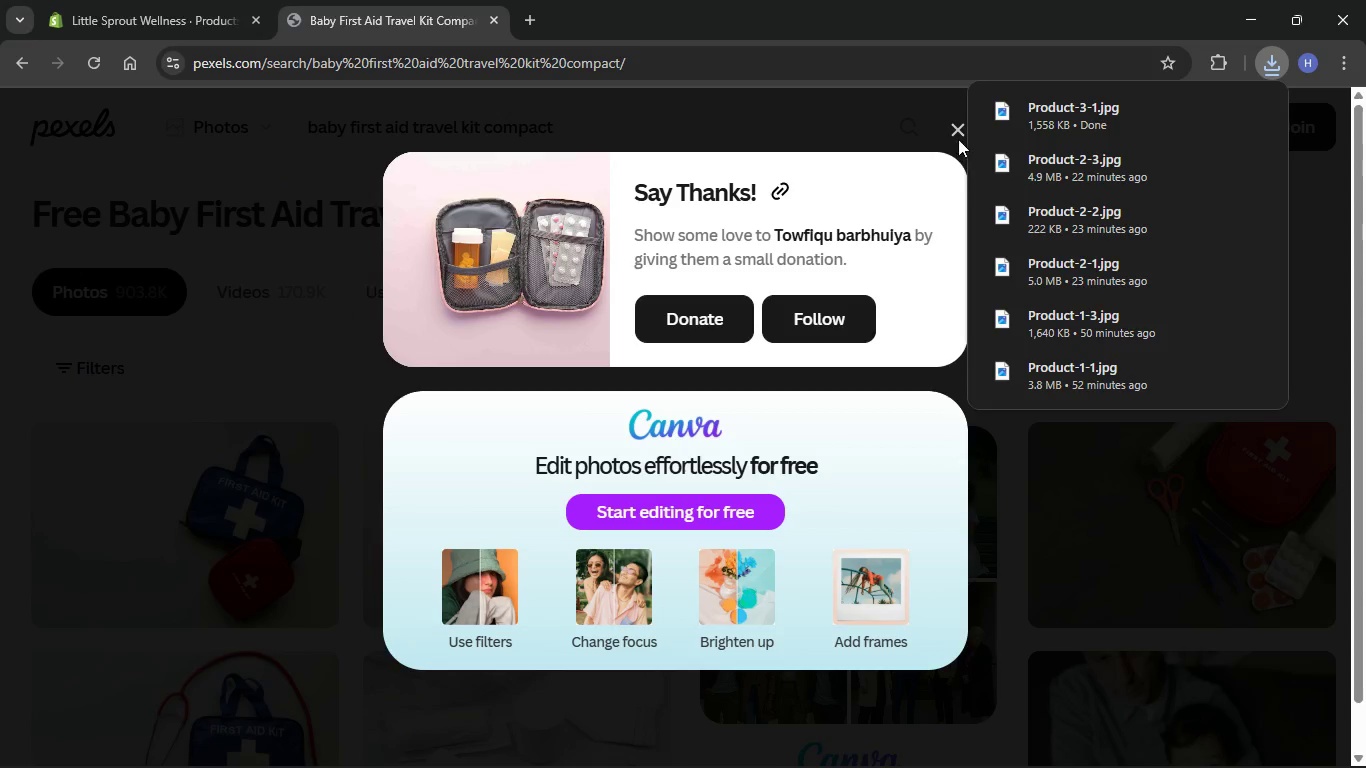 
left_click([955, 120])
 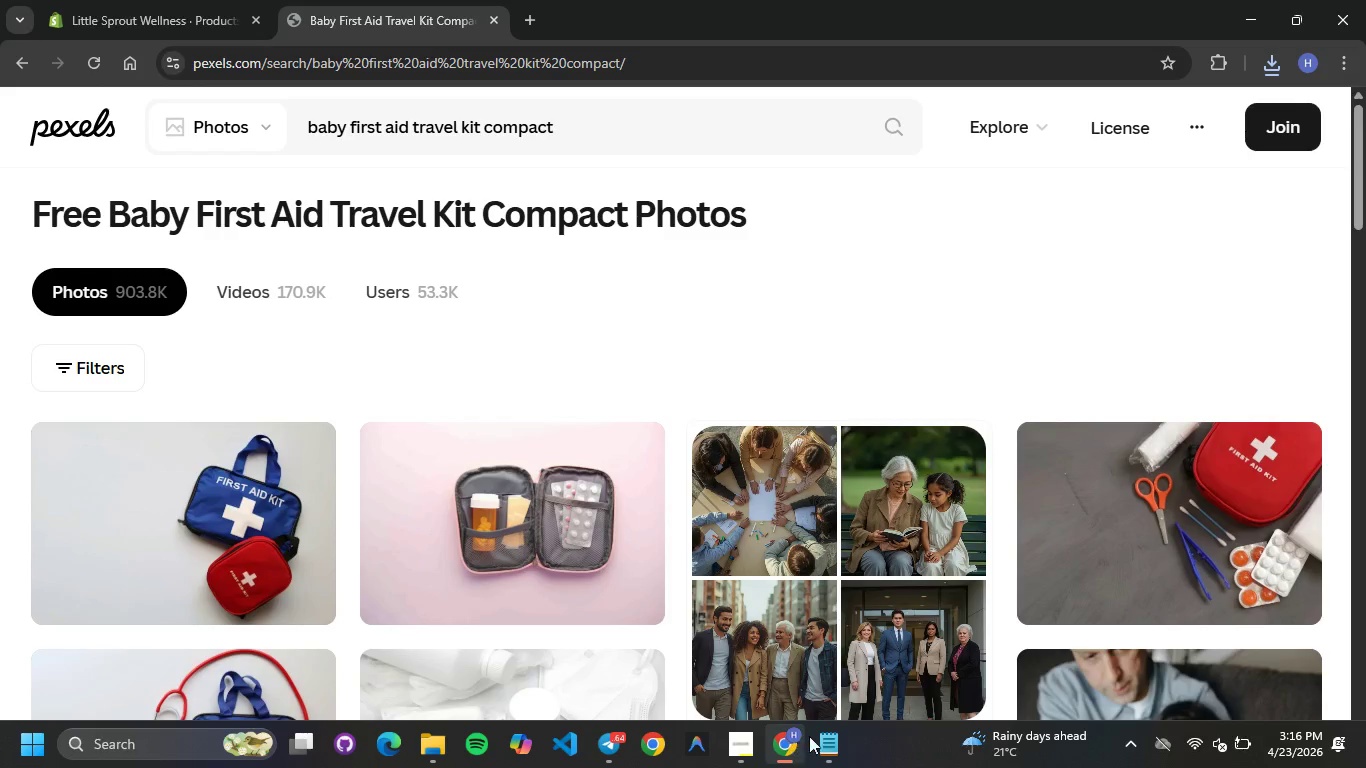 
left_click([825, 733])
 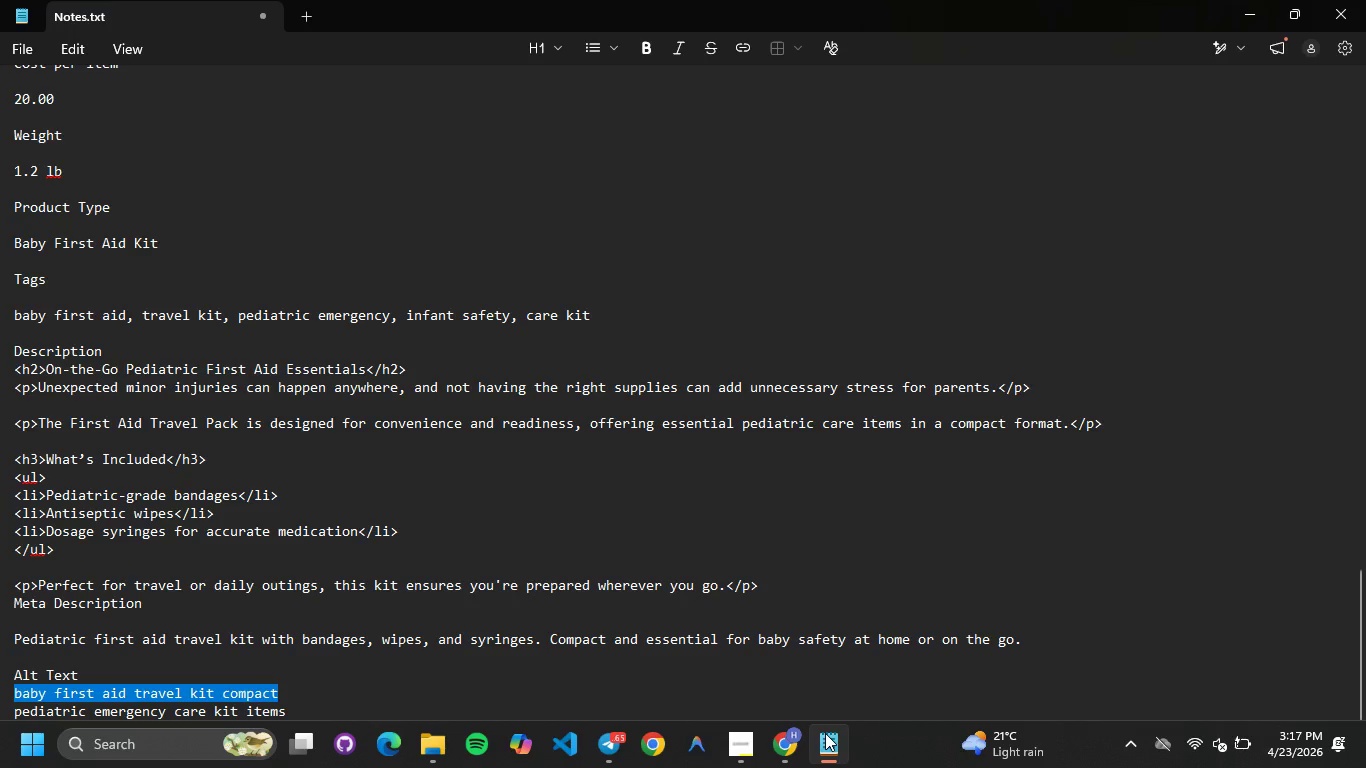 
wait(58.57)
 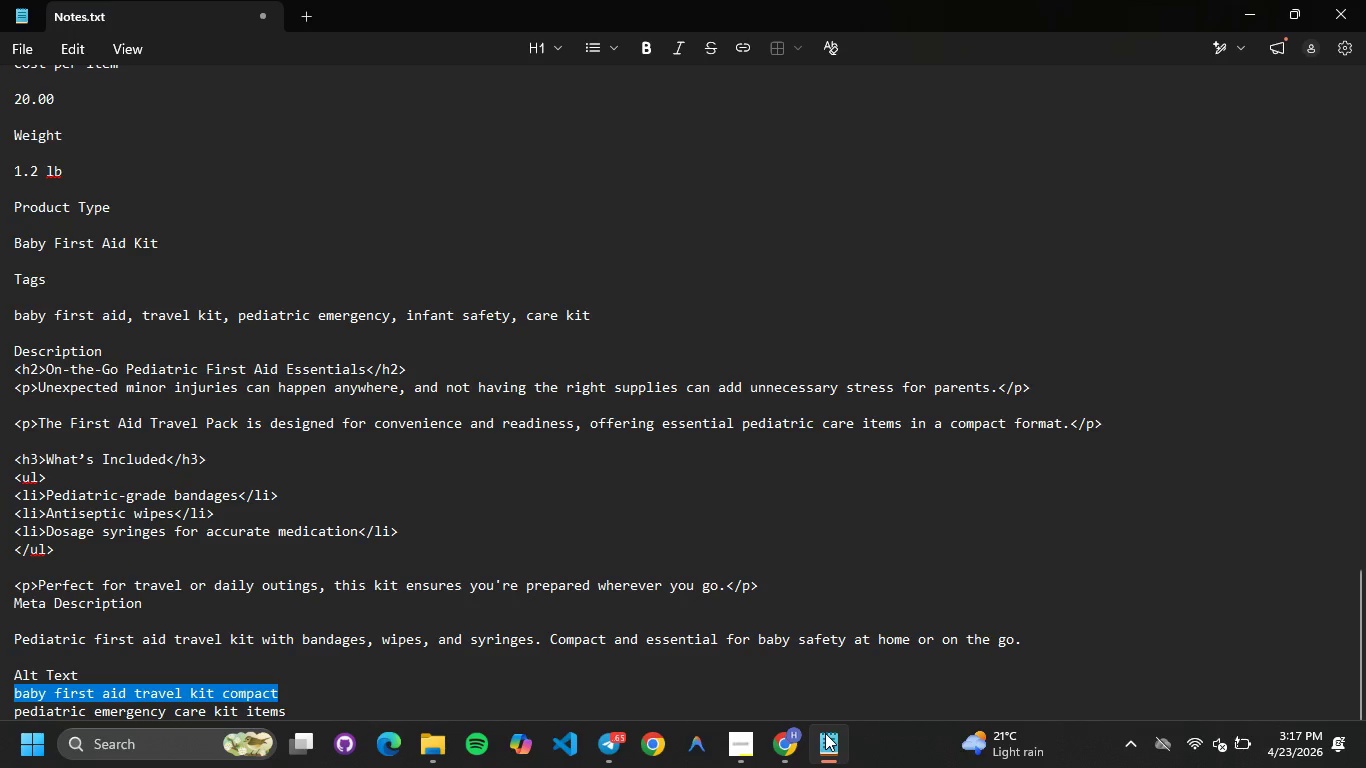 
mouse_move([973, 765])
 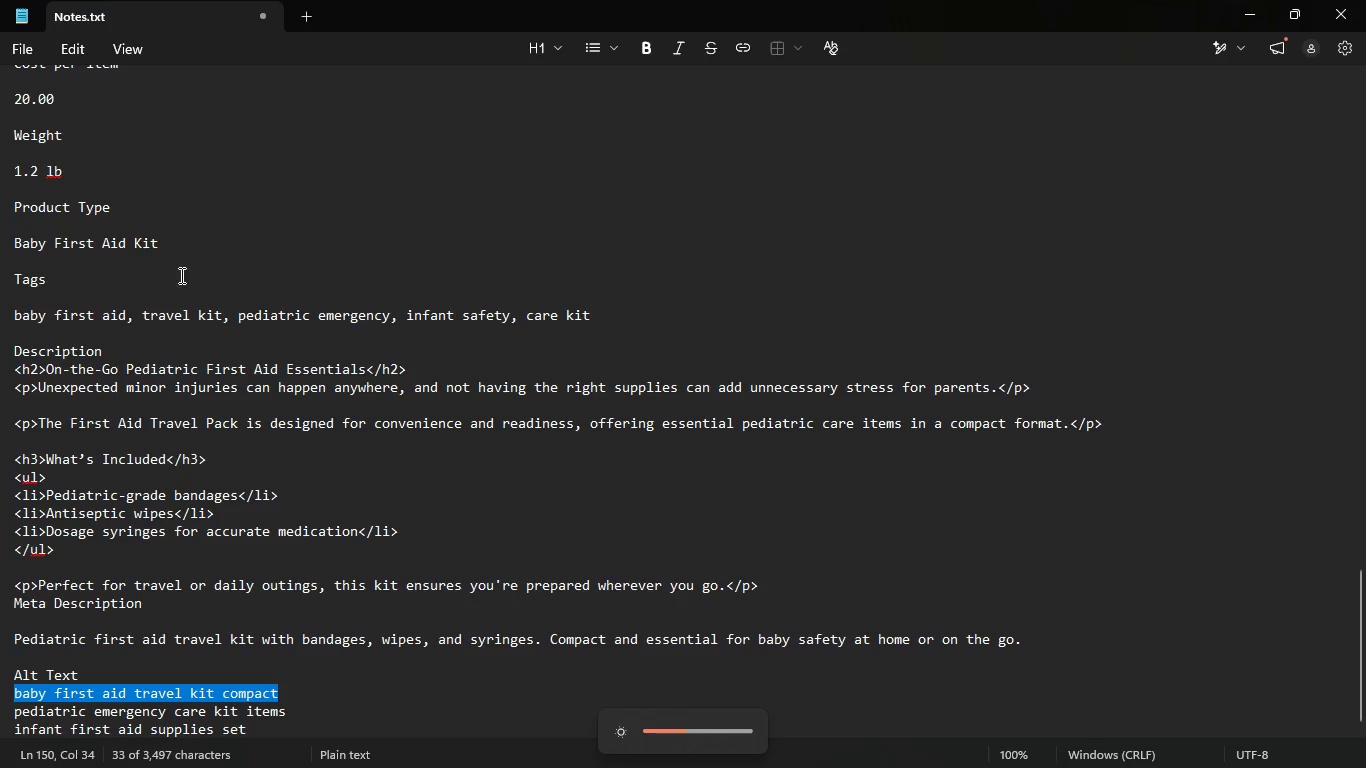 
left_click([493, 638])
 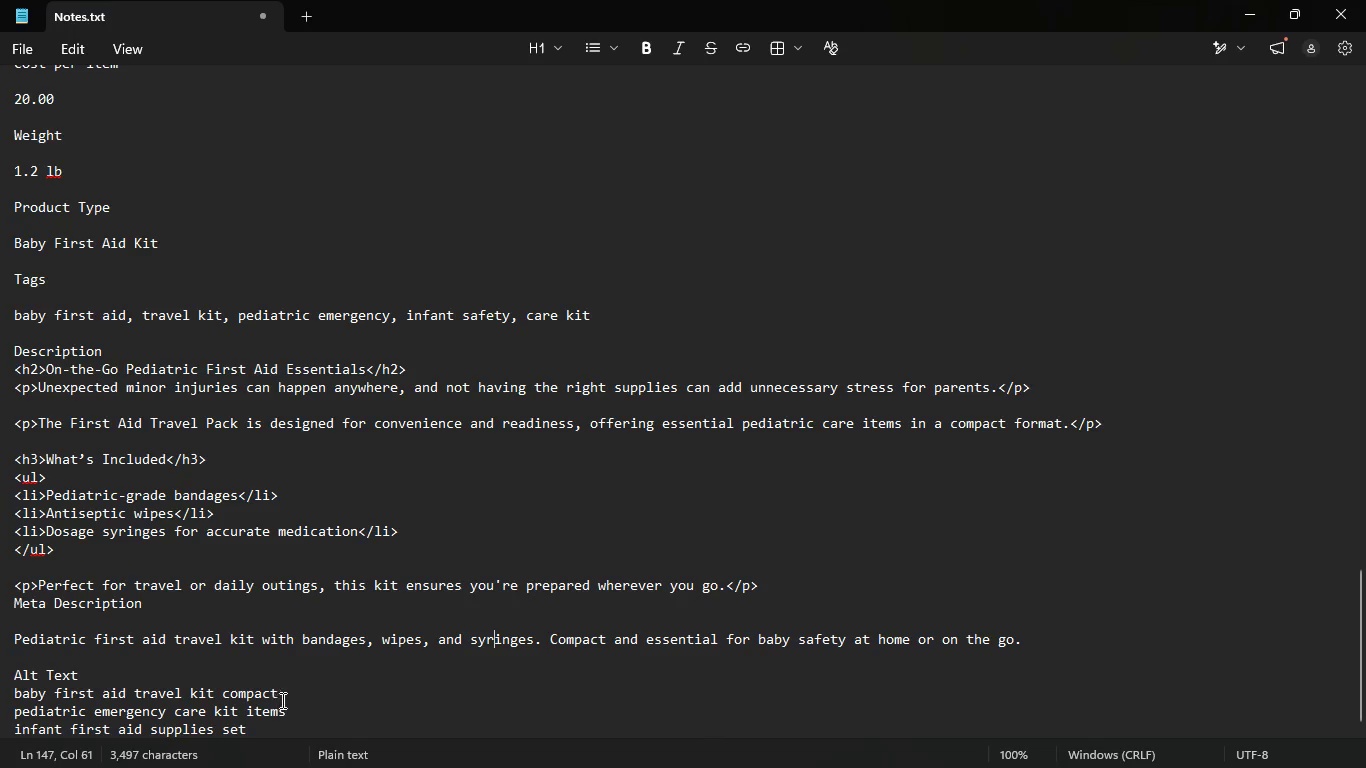 
left_click_drag(start_coordinate=[284, 697], to_coordinate=[0, 689])
 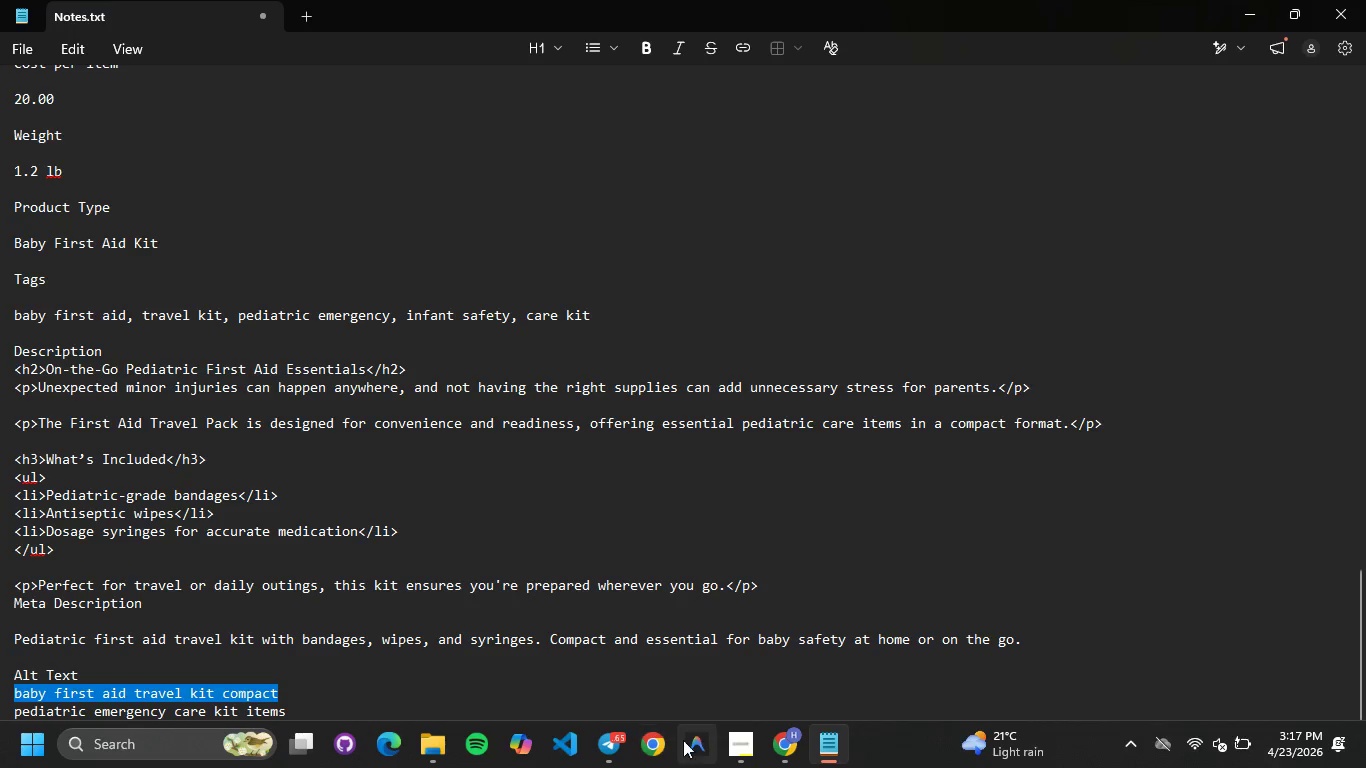 
left_click([231, 541])
 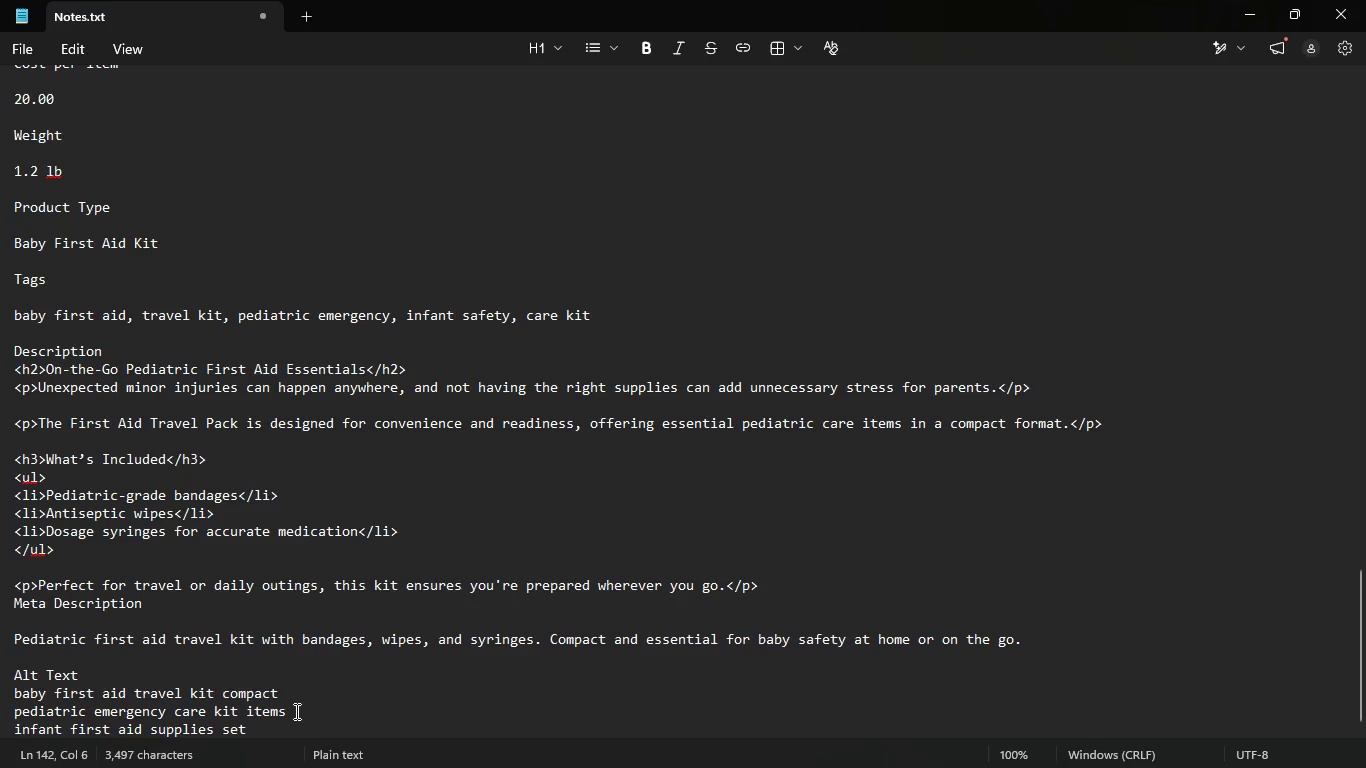 
left_click_drag(start_coordinate=[292, 714], to_coordinate=[15, 699])
 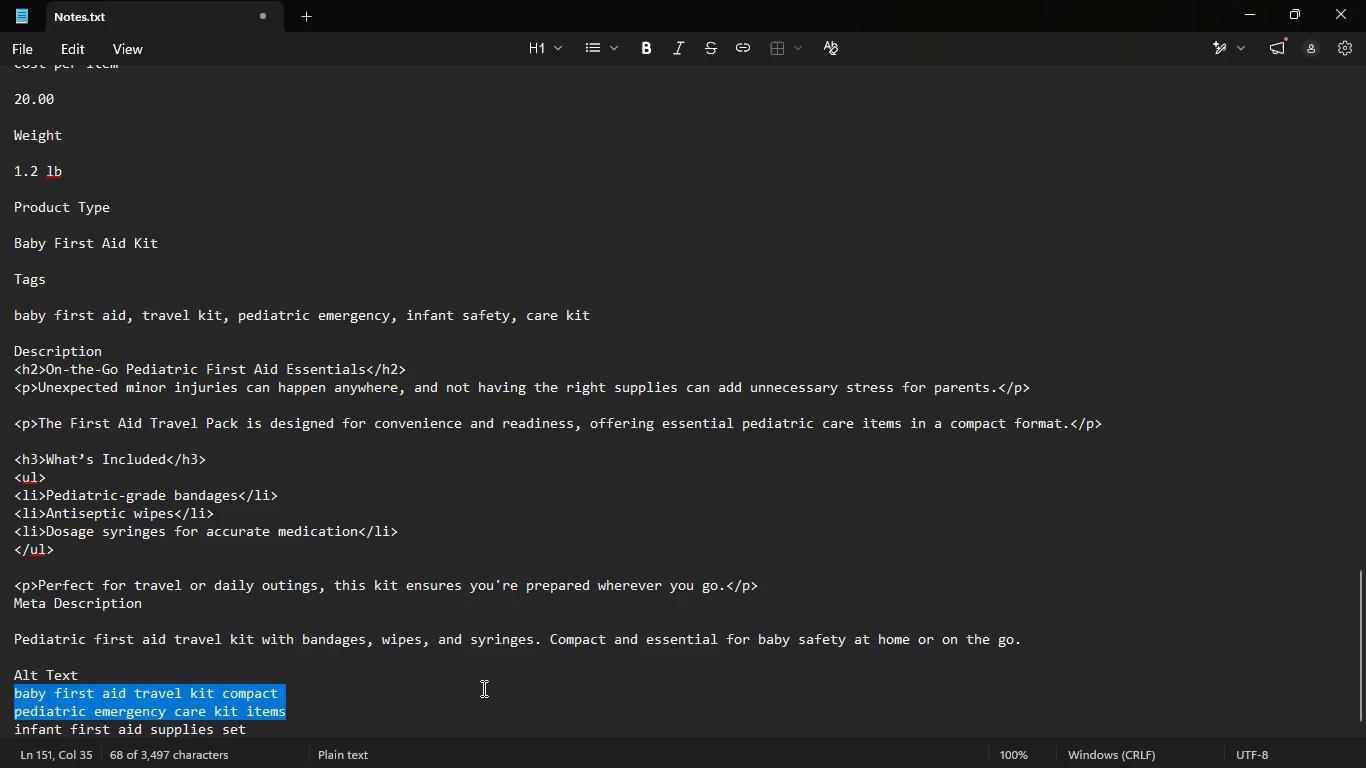 
left_click([482, 688])
 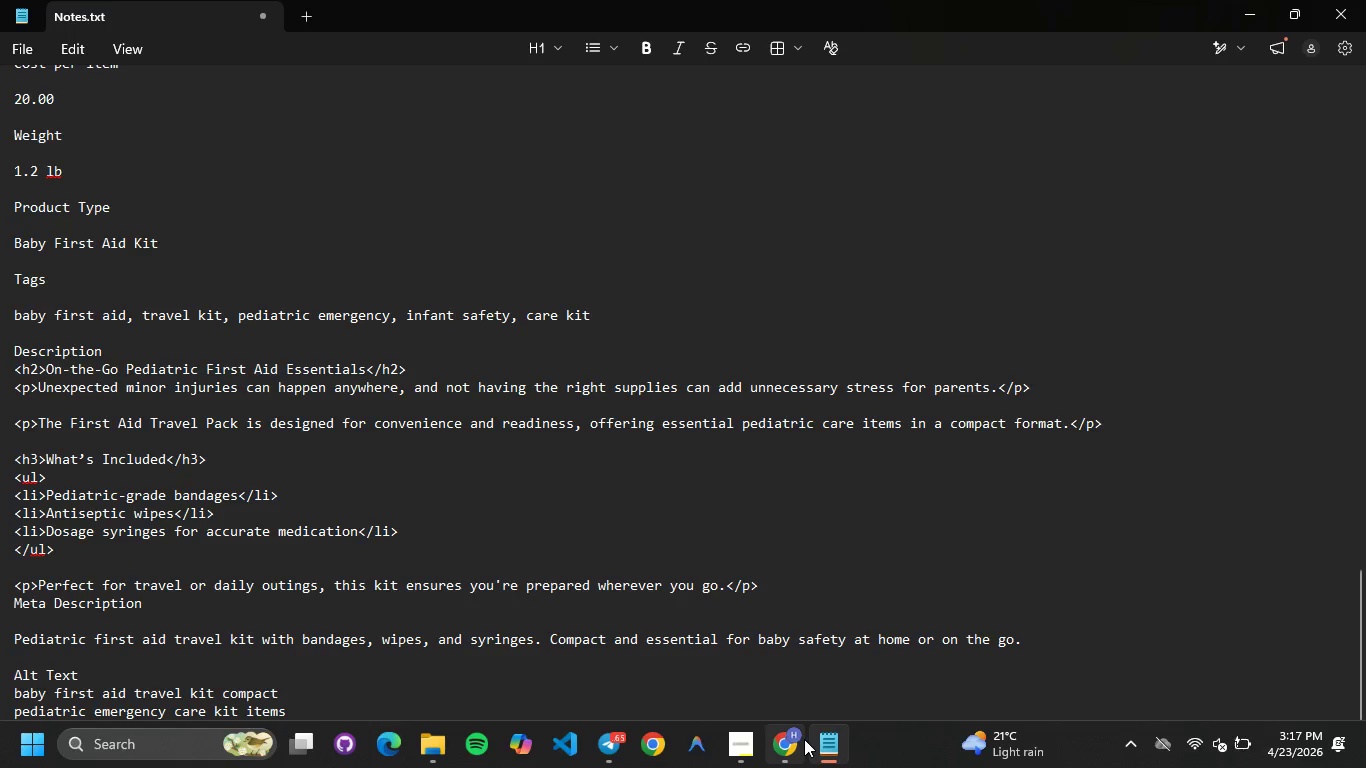 
left_click([804, 739])
 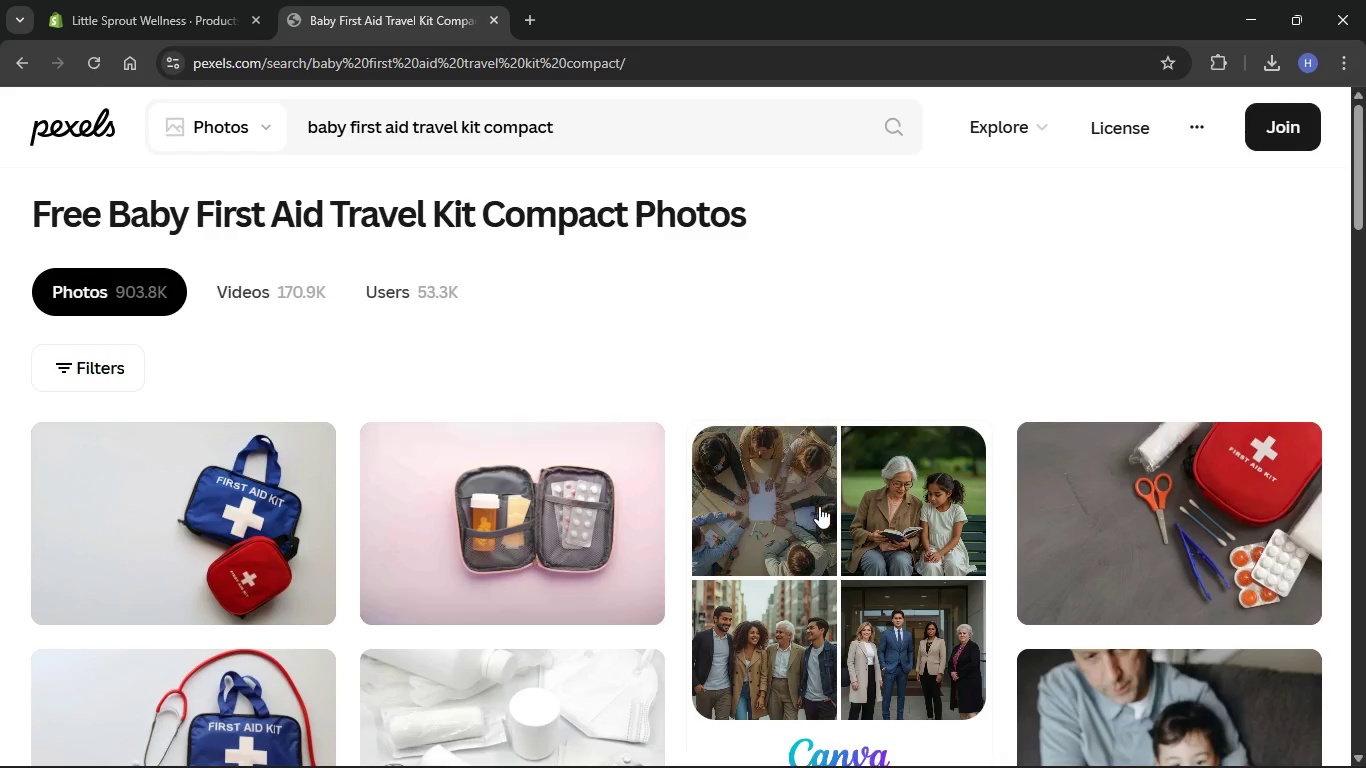 
scroll: coordinate [821, 505], scroll_direction: down, amount: 3.0
 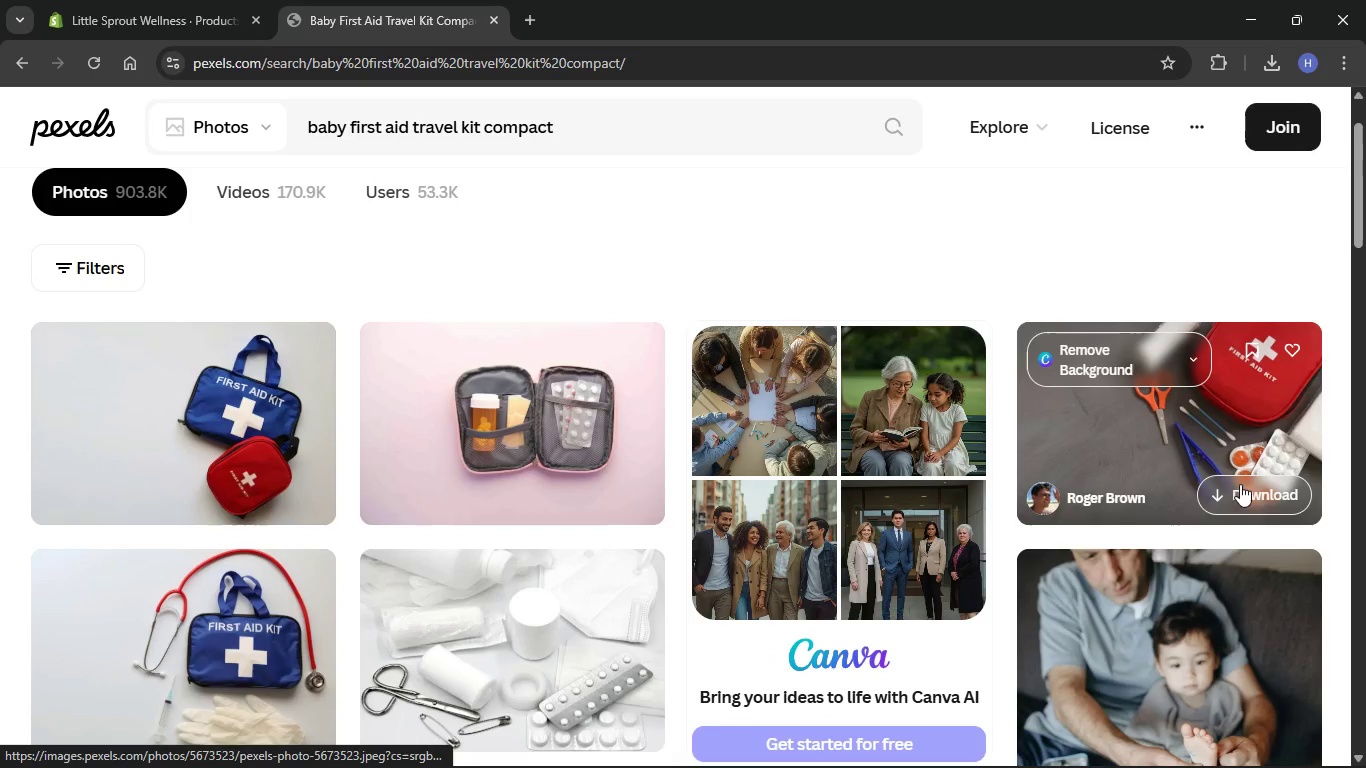 
left_click([1243, 485])
 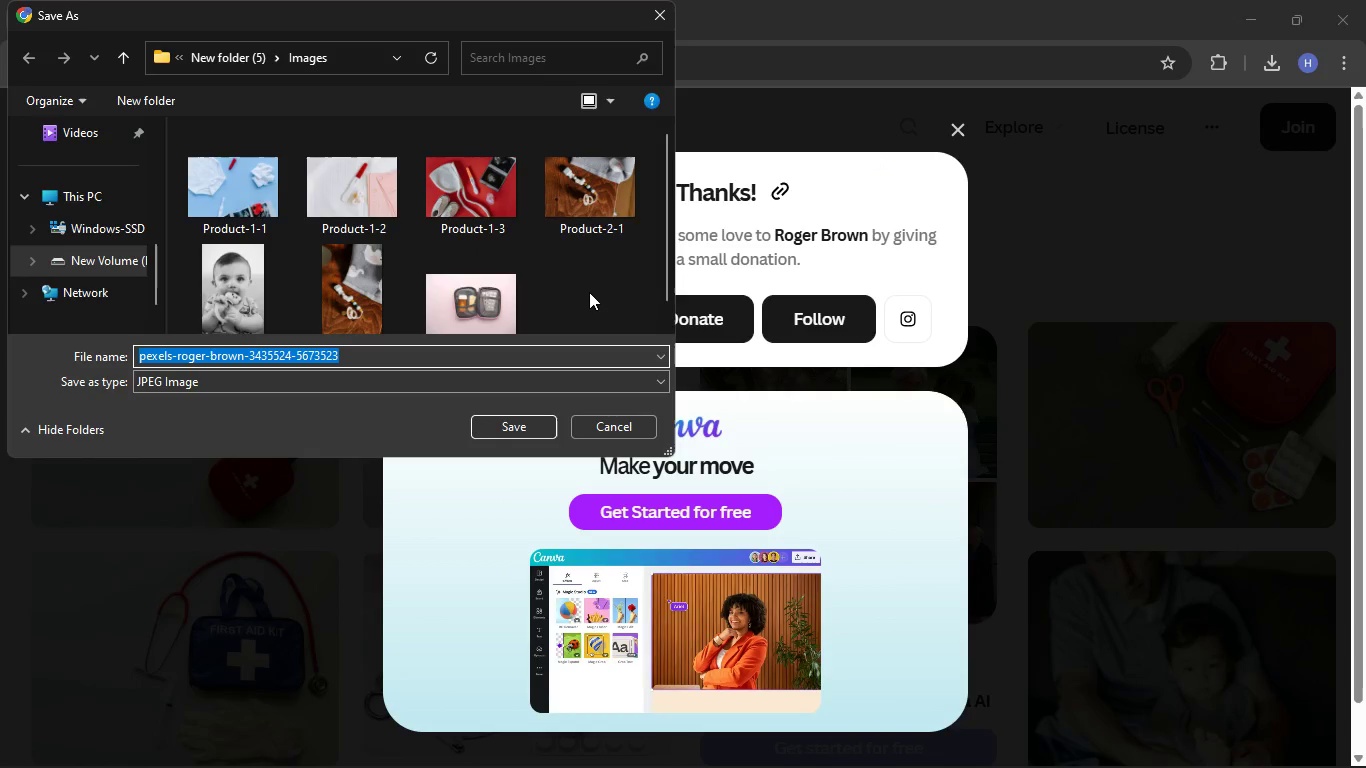 
key(Backspace)
type(Product-3-2)
 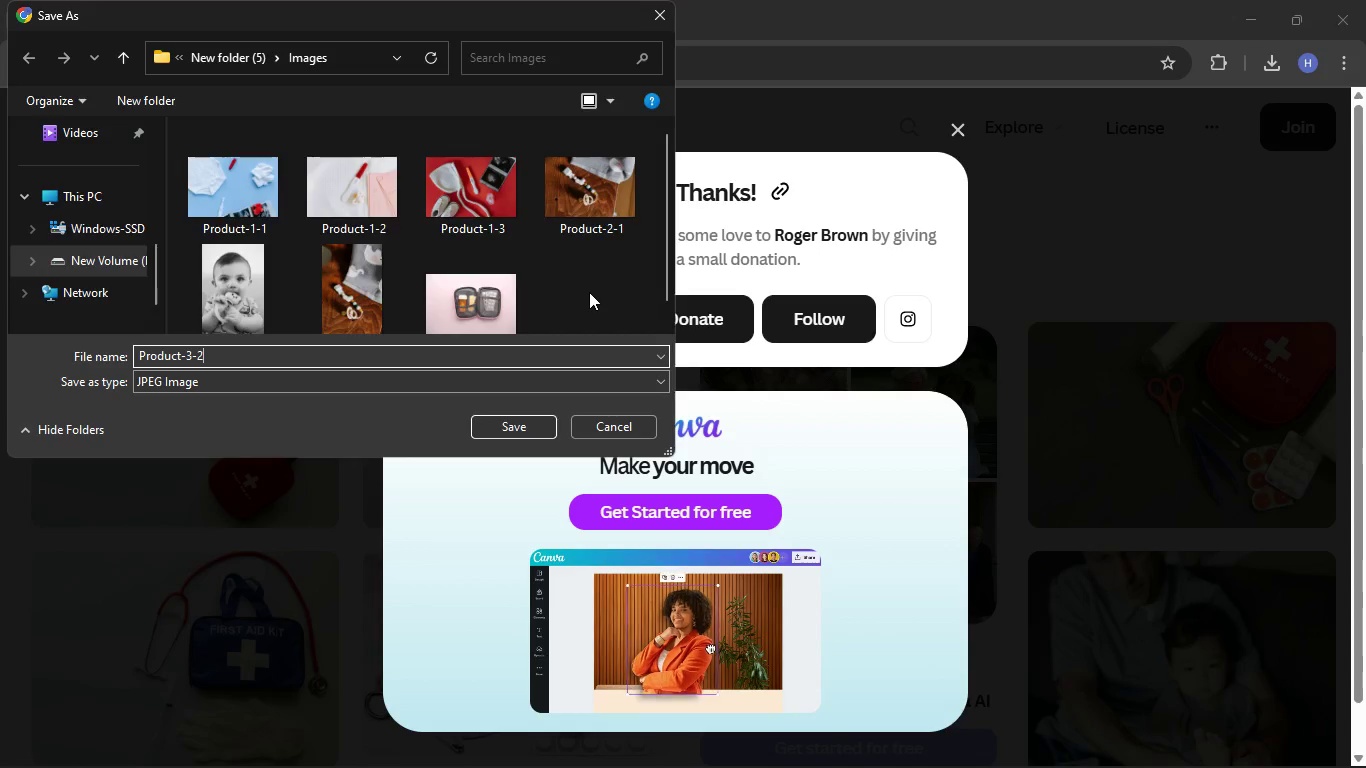 
key(Enter)
 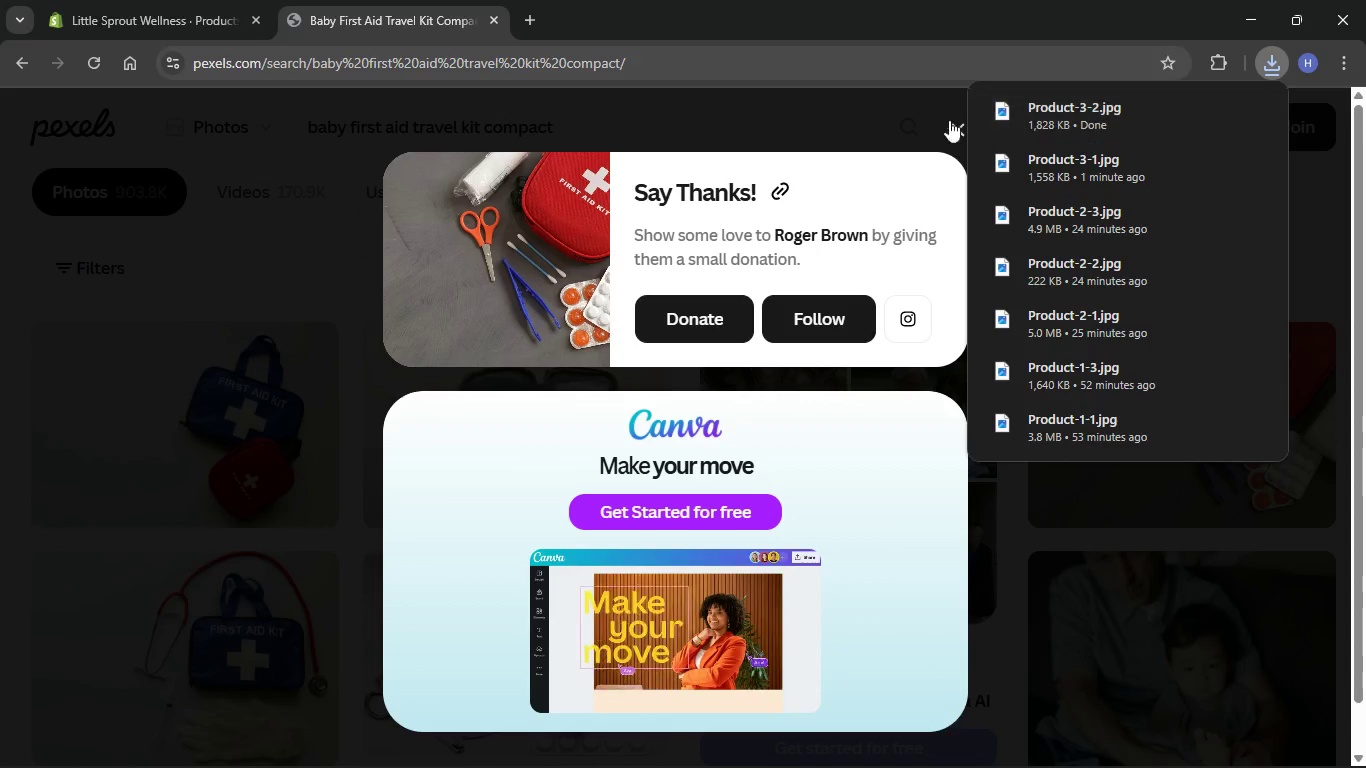 
left_click([947, 128])
 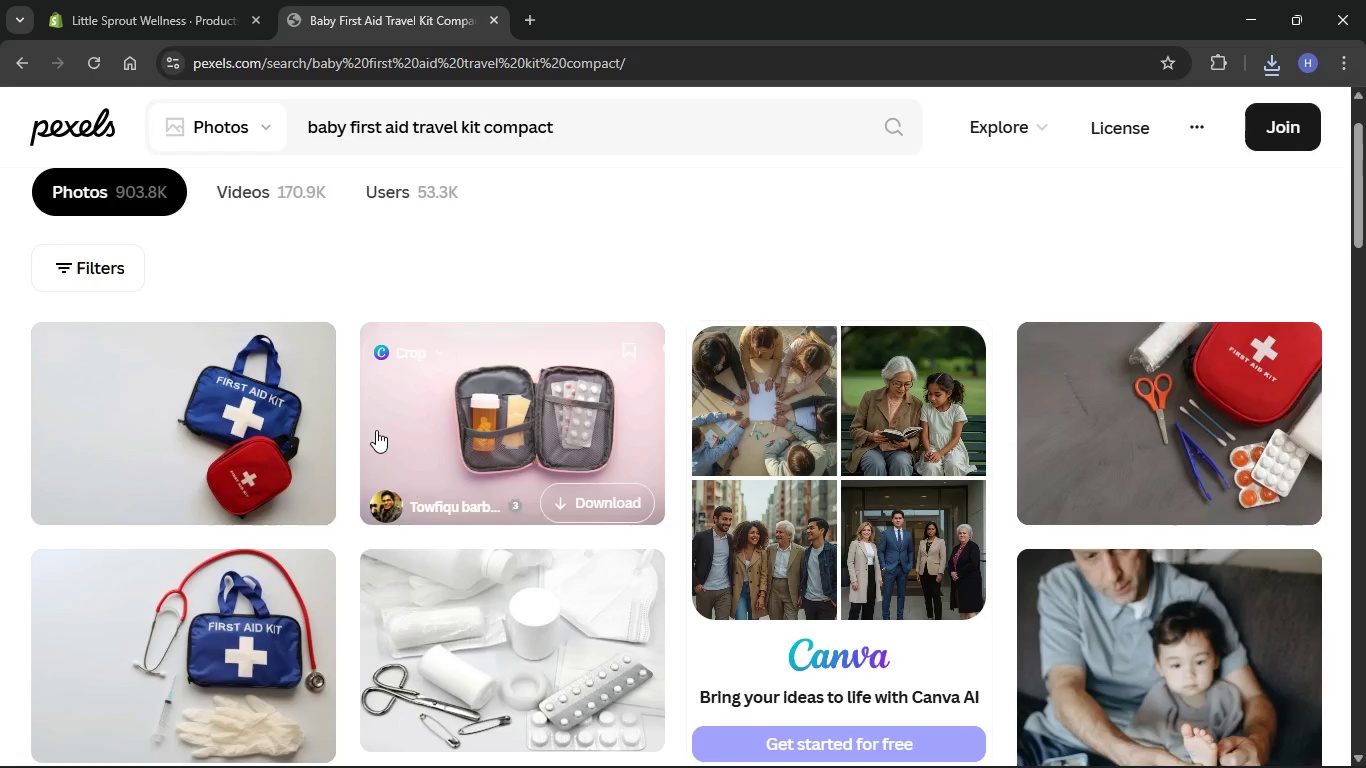 
scroll: coordinate [342, 452], scroll_direction: down, amount: 31.0
 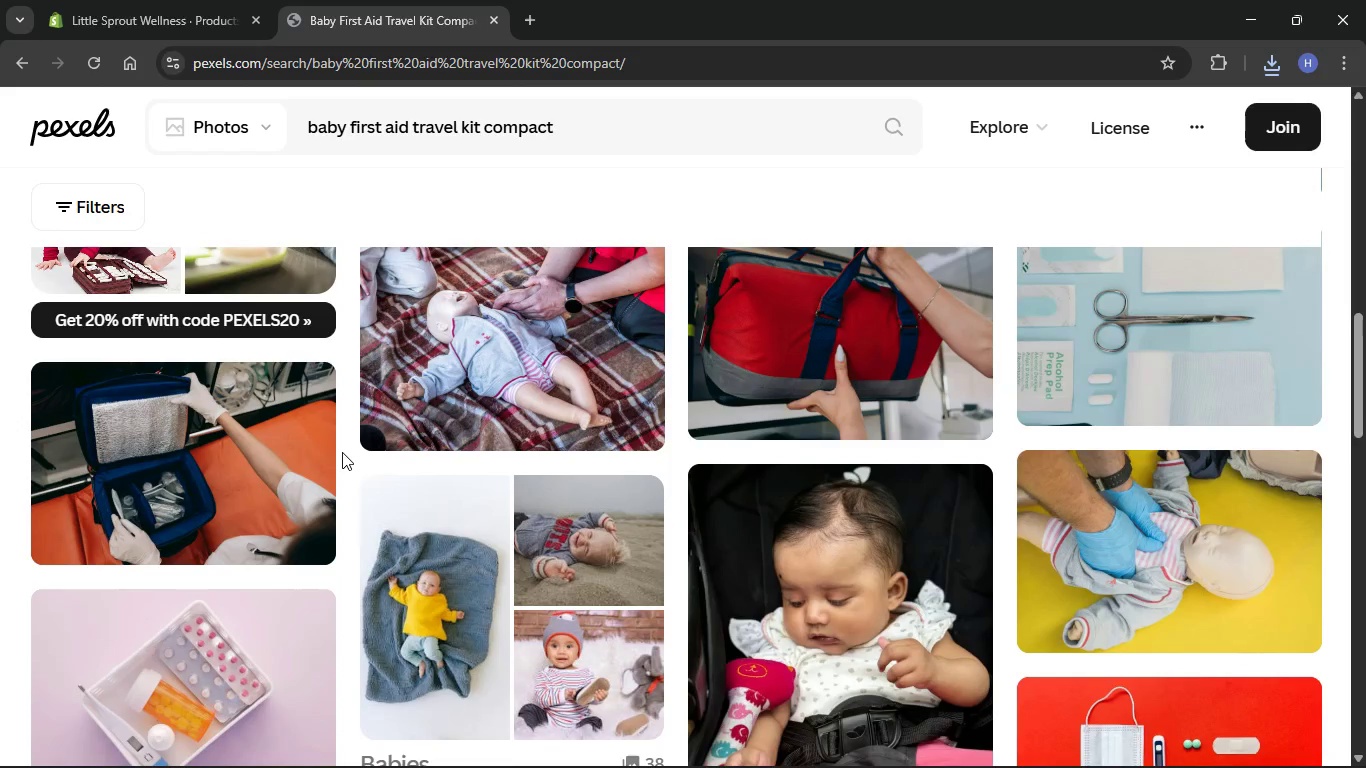 
scroll: coordinate [342, 452], scroll_direction: up, amount: 4.0
 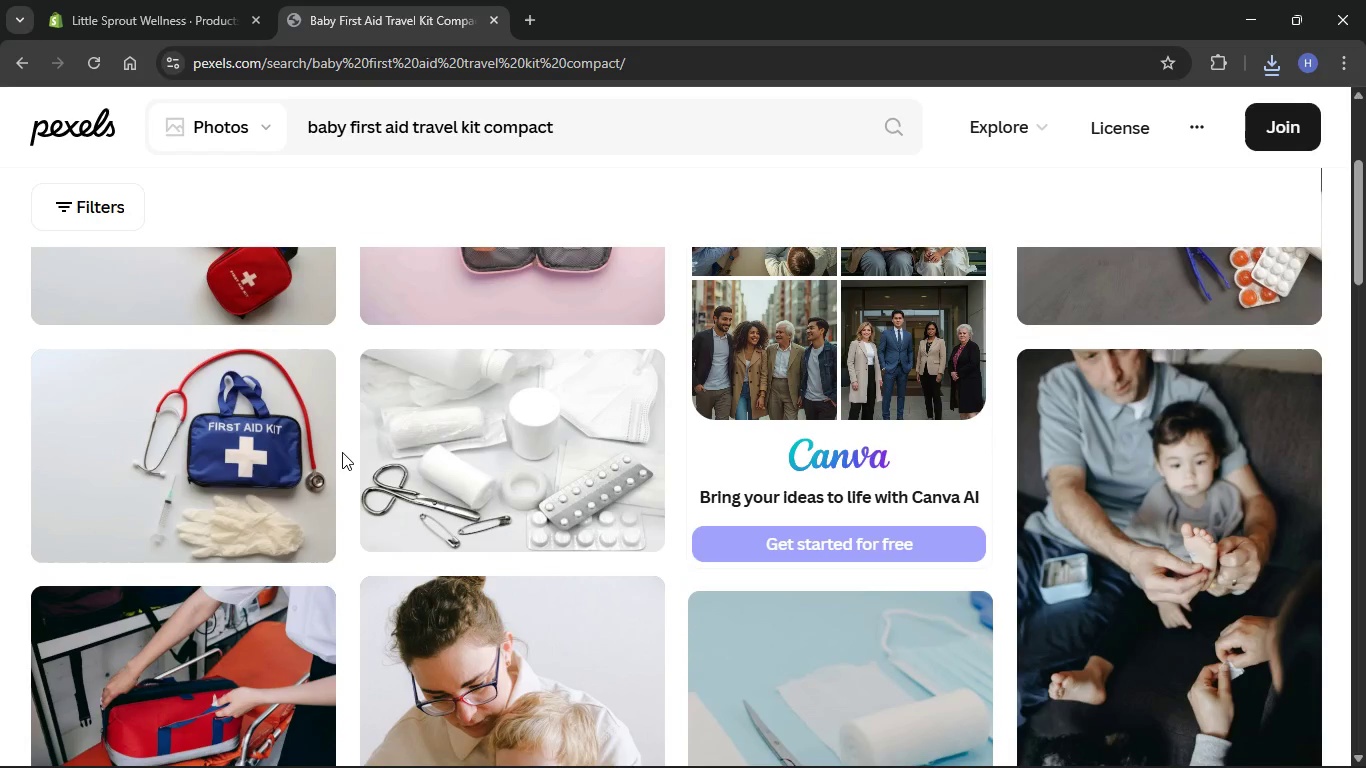 
scroll: coordinate [342, 452], scroll_direction: down, amount: 35.0
 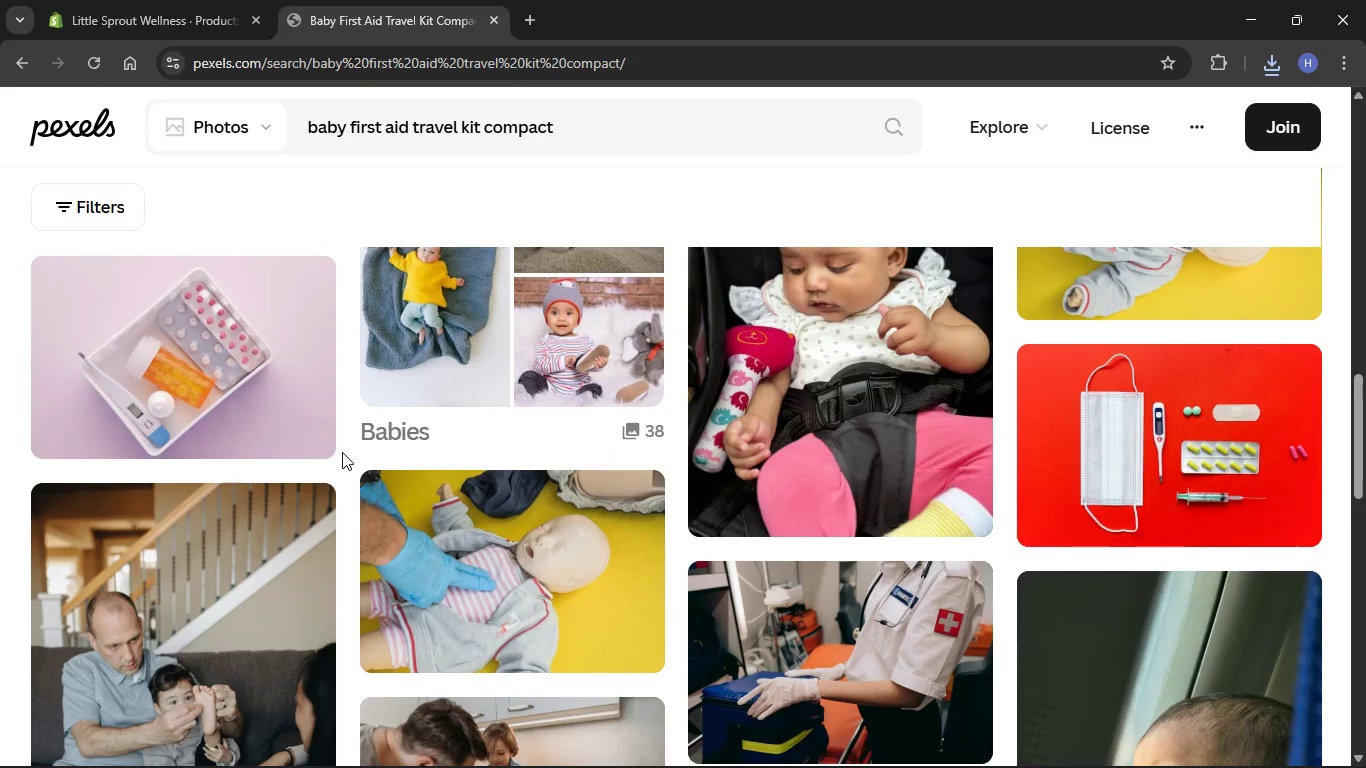 
scroll: coordinate [342, 452], scroll_direction: up, amount: 7.0
 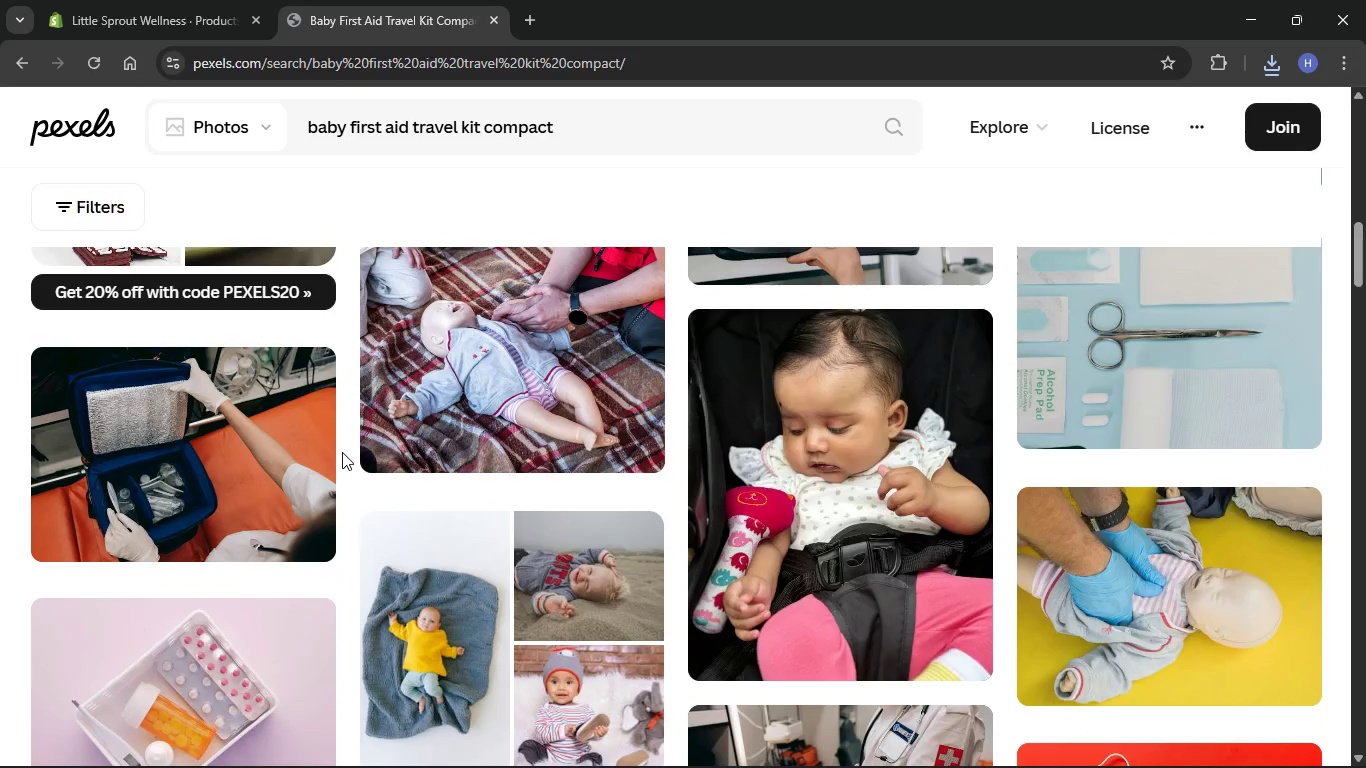 
scroll: coordinate [342, 452], scroll_direction: down, amount: 7.0
 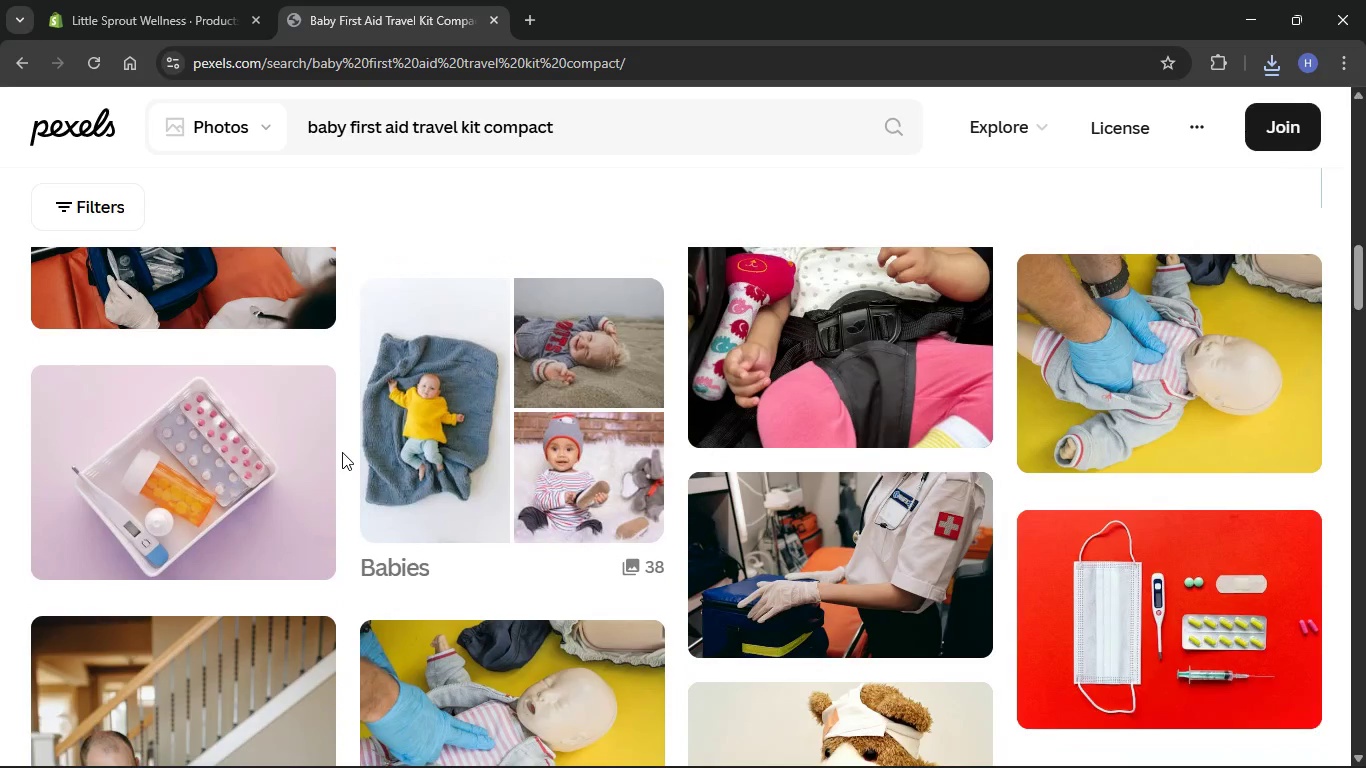 
scroll: coordinate [342, 452], scroll_direction: up, amount: 23.0
 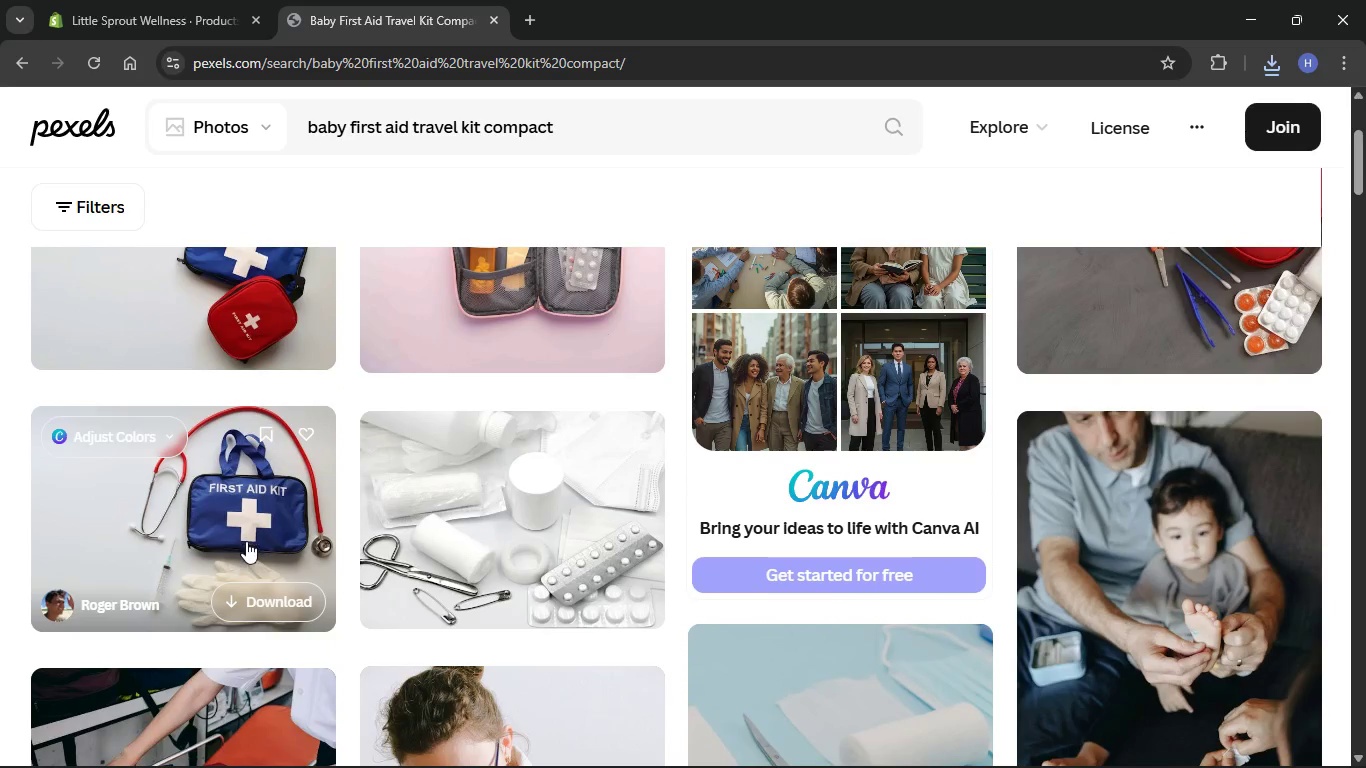 
left_click([253, 597])
 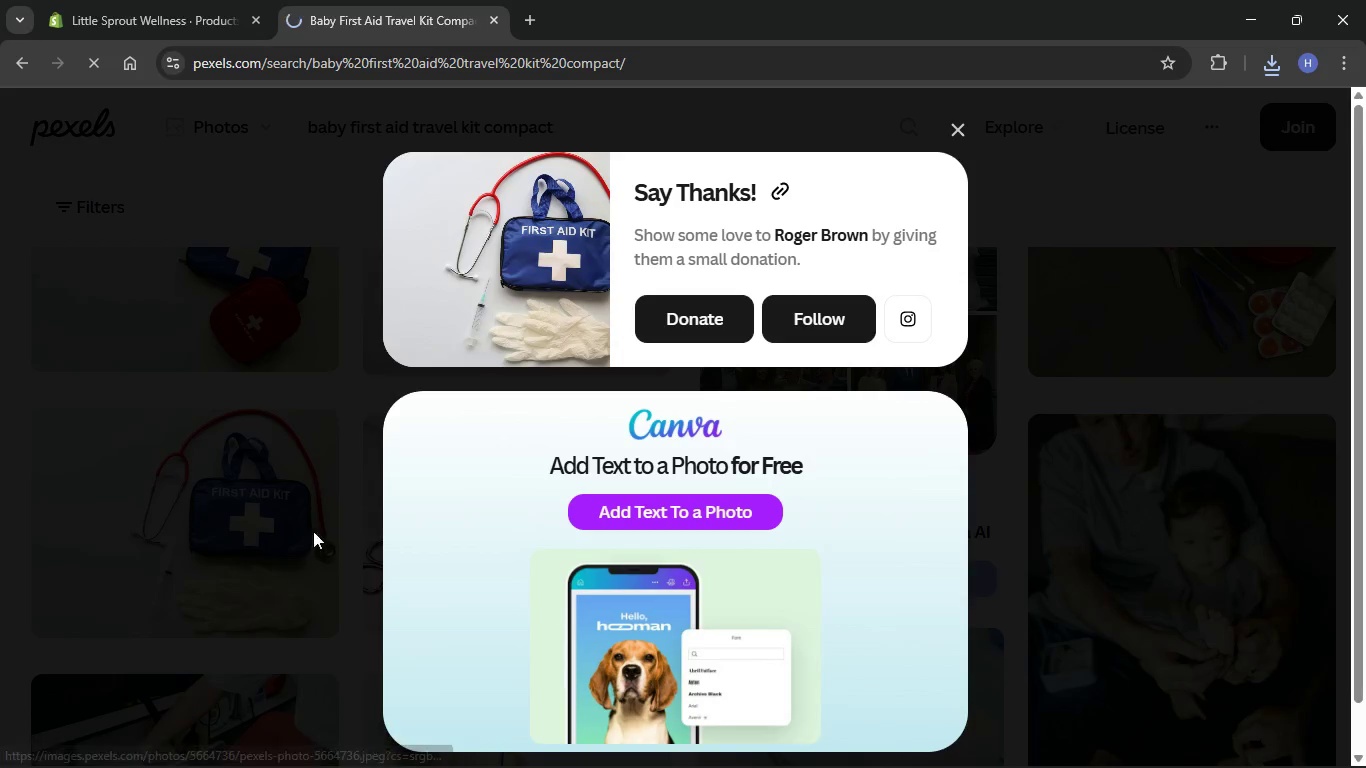 
mouse_move([581, 315])
 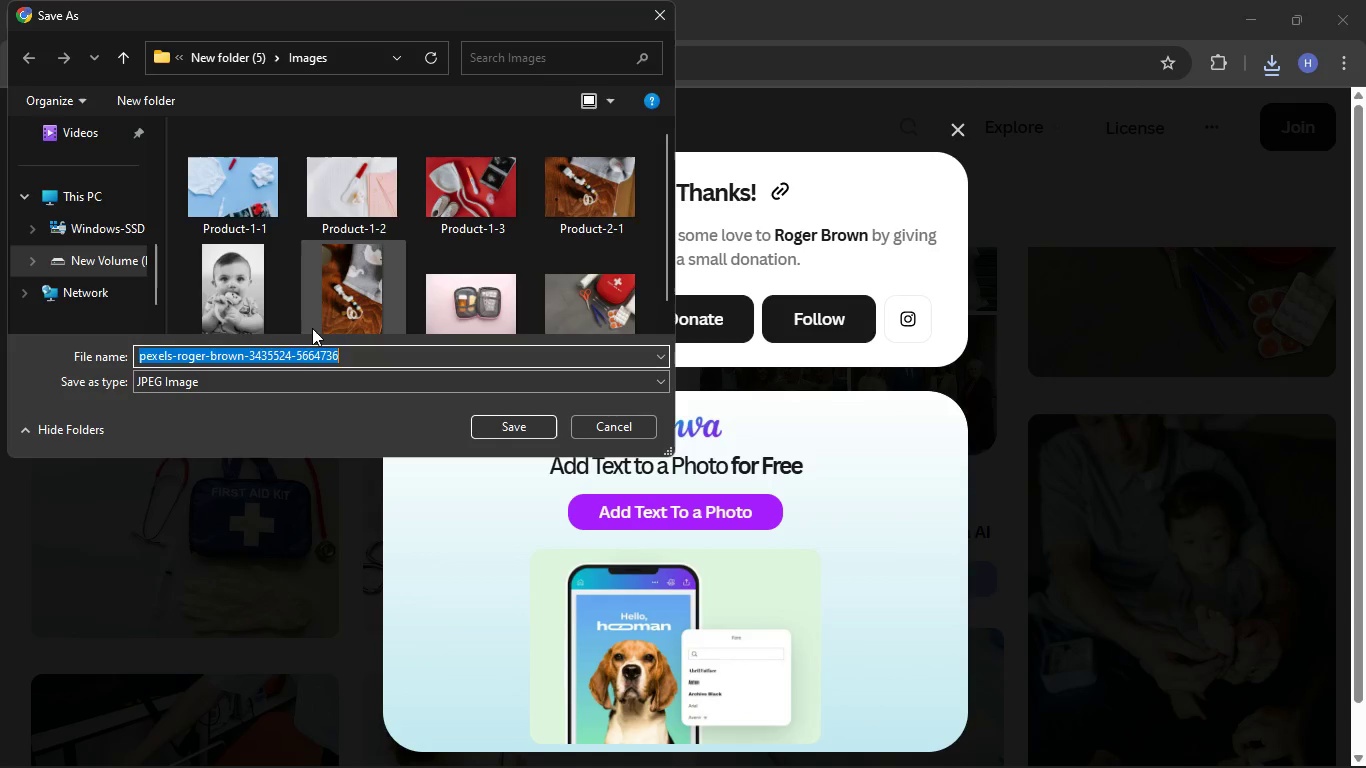 
key(Backspace)
type(Product-3-3)
 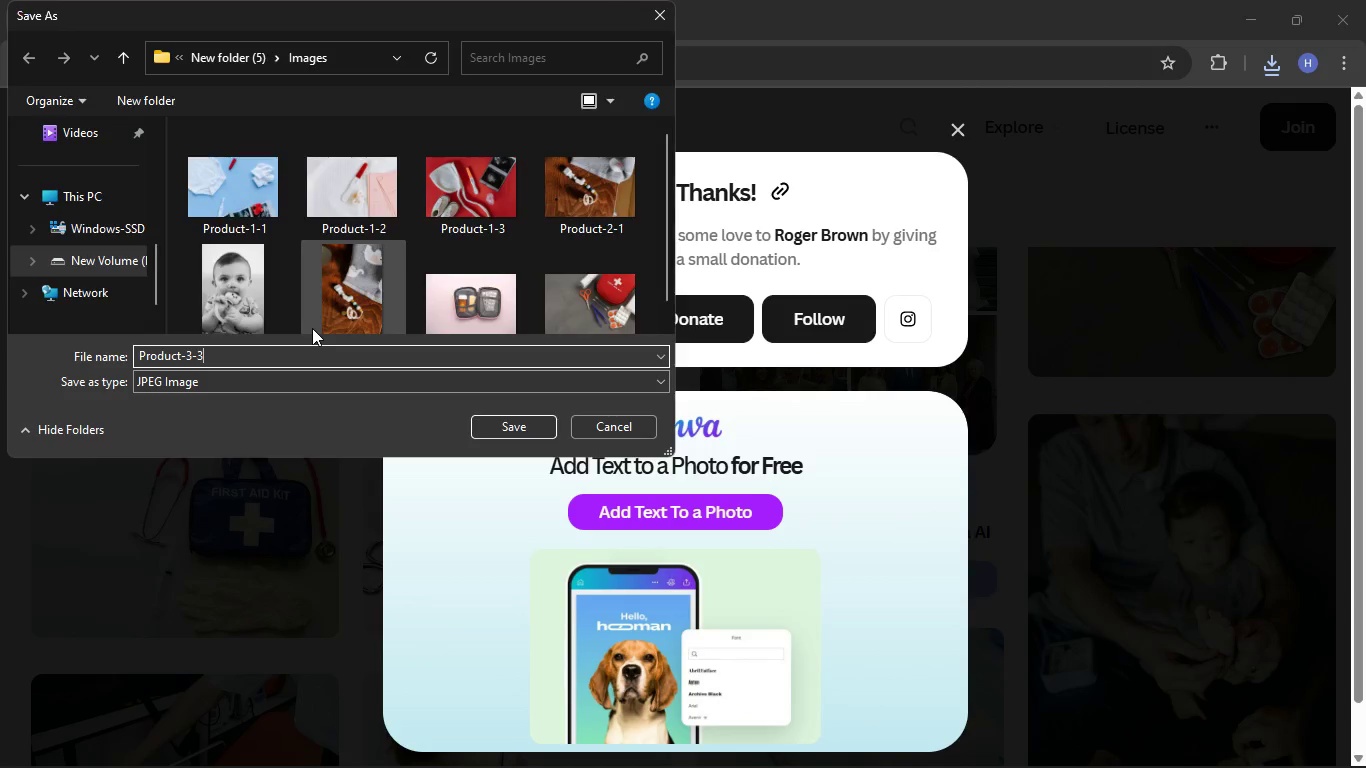 
key(Enter)
 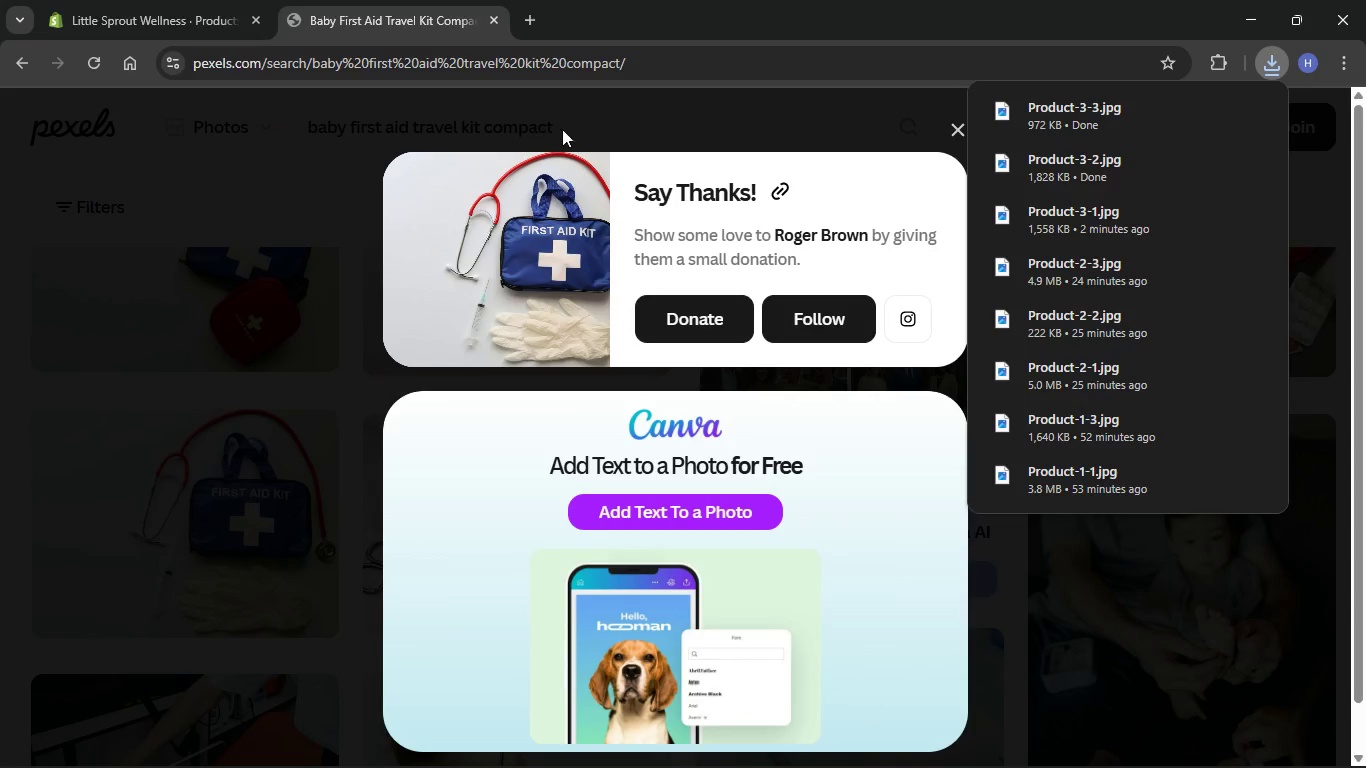 
left_click([732, 110])
 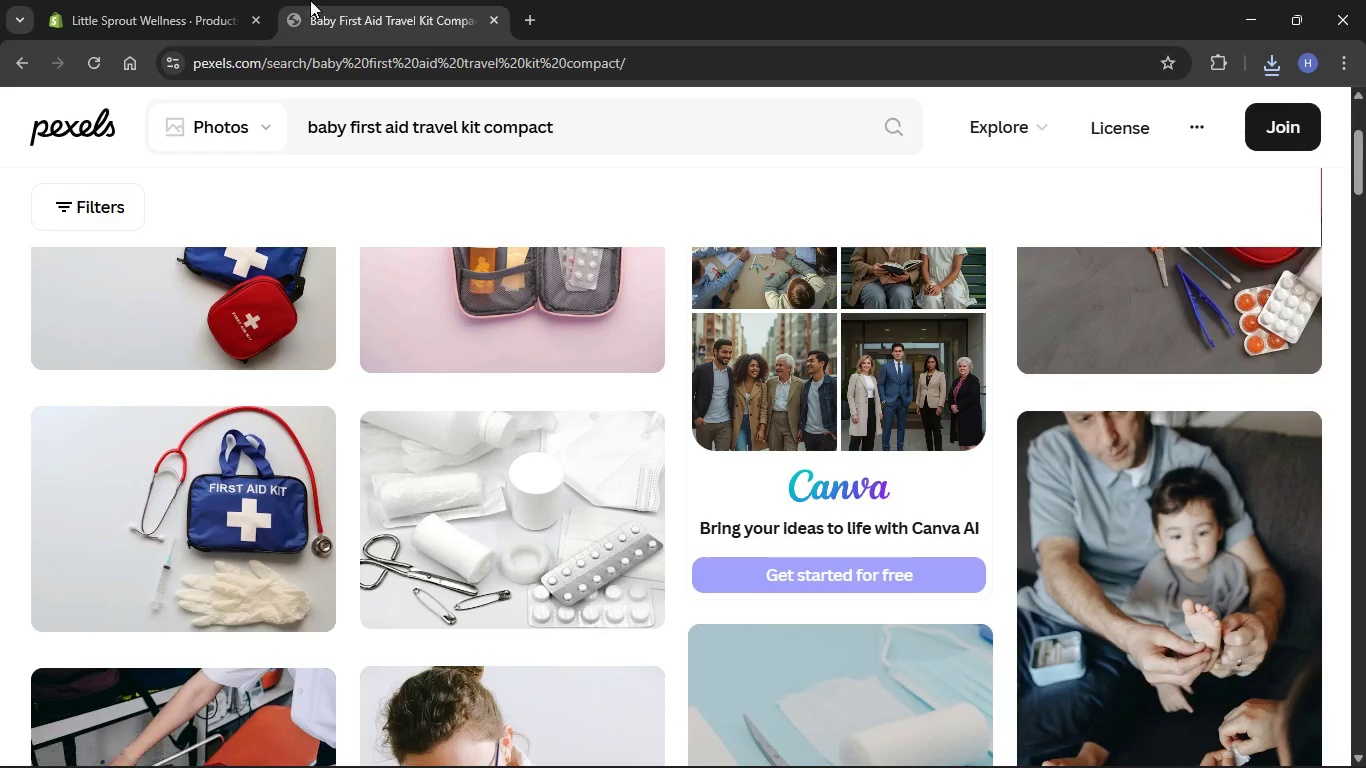 
left_click([123, 0])
 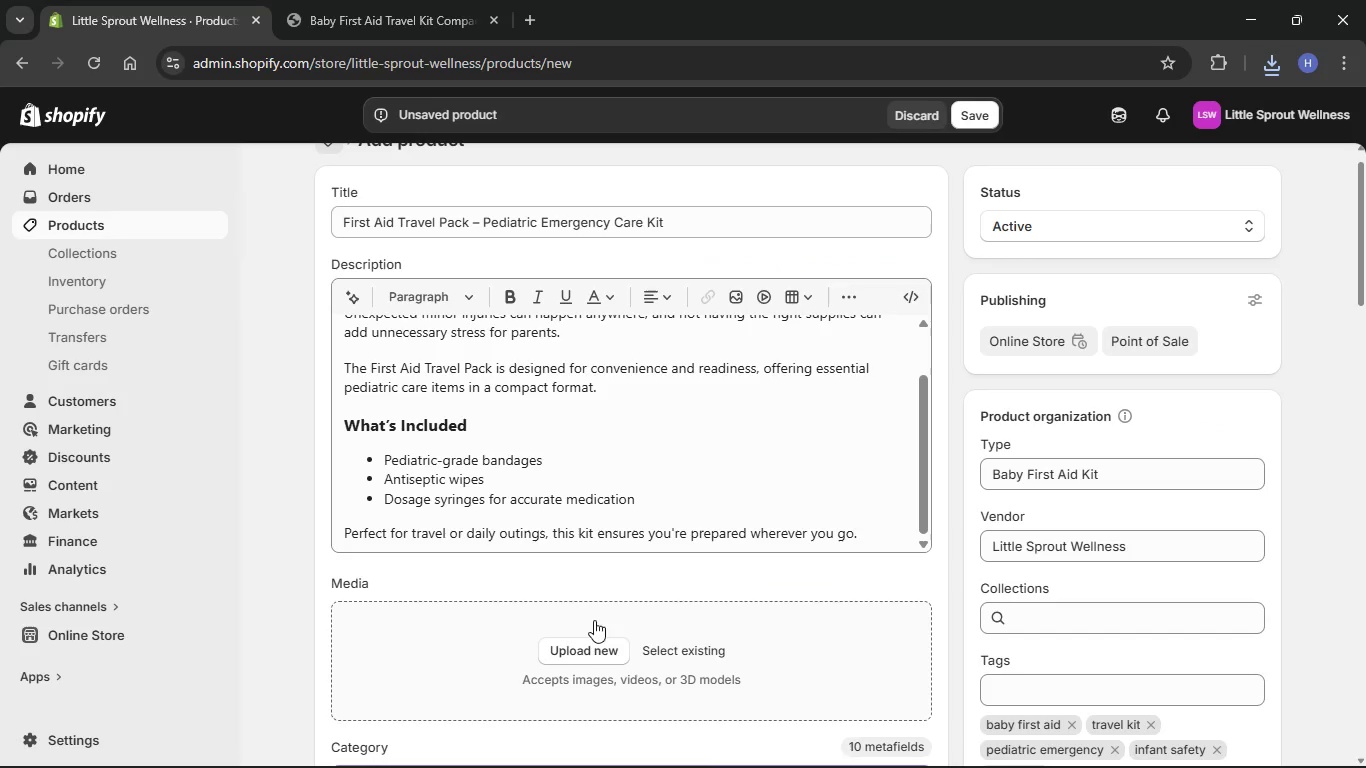 
left_click([574, 655])
 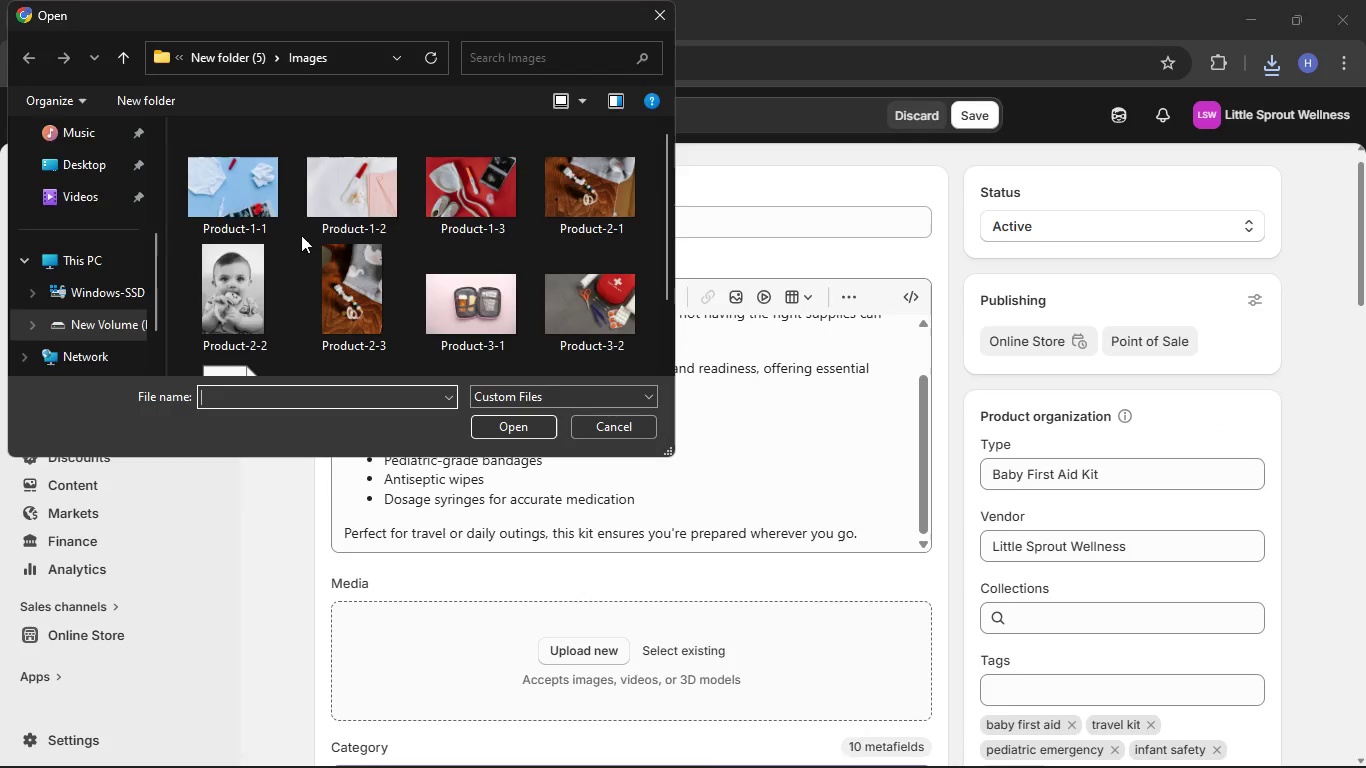 
scroll: coordinate [314, 252], scroll_direction: down, amount: 9.0
 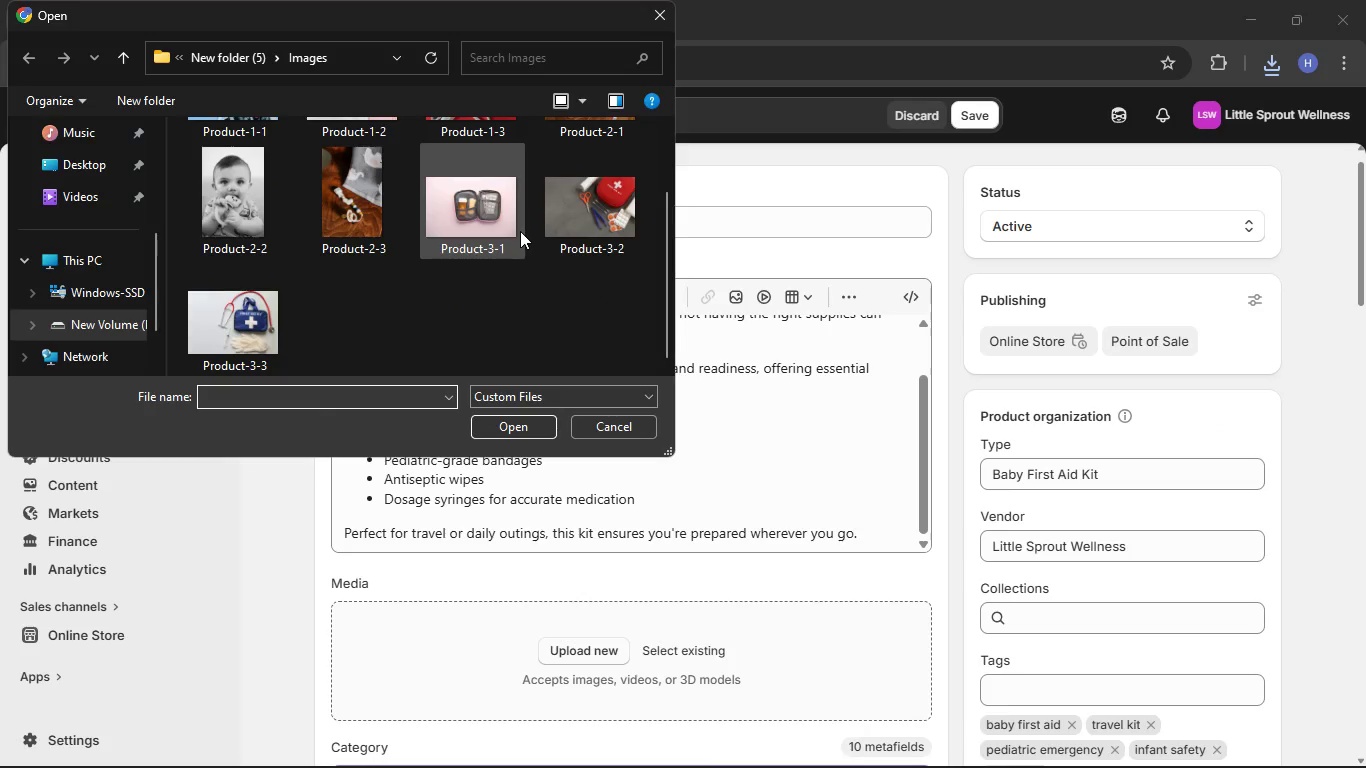 
hold_key(key=ShiftLeft, duration=1.03)
double_click([586, 219])
 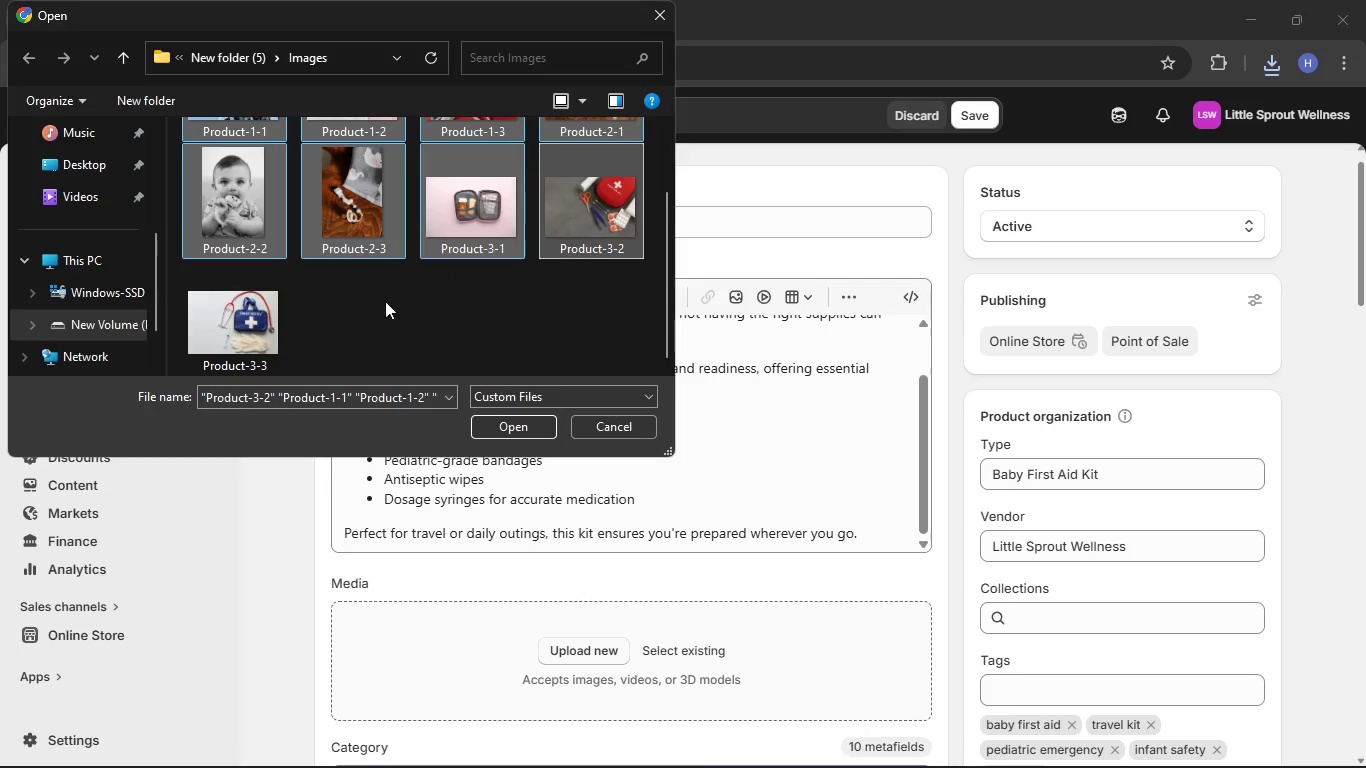 
left_click([385, 301])
 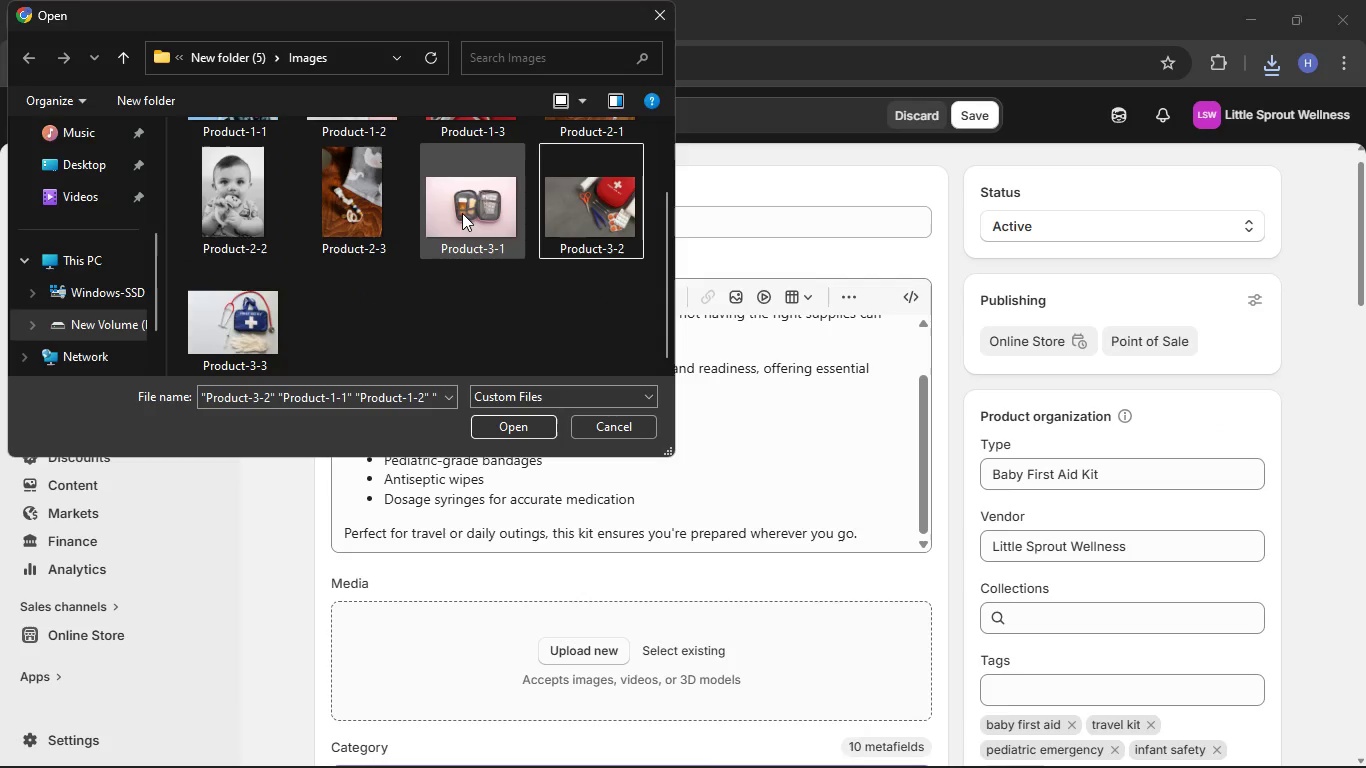 
hold_key(key=ControlLeft, duration=1.53)
double_click([562, 213])
 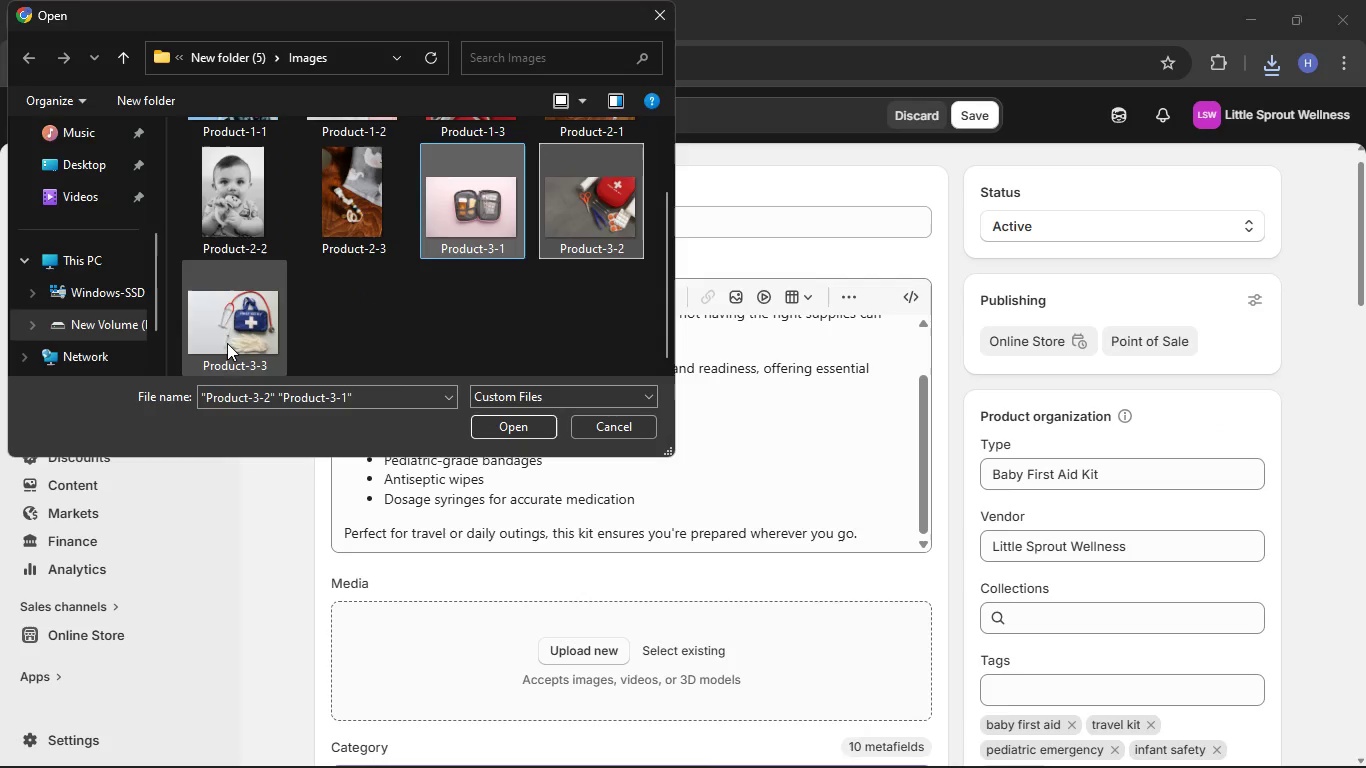 
left_click([227, 343])
 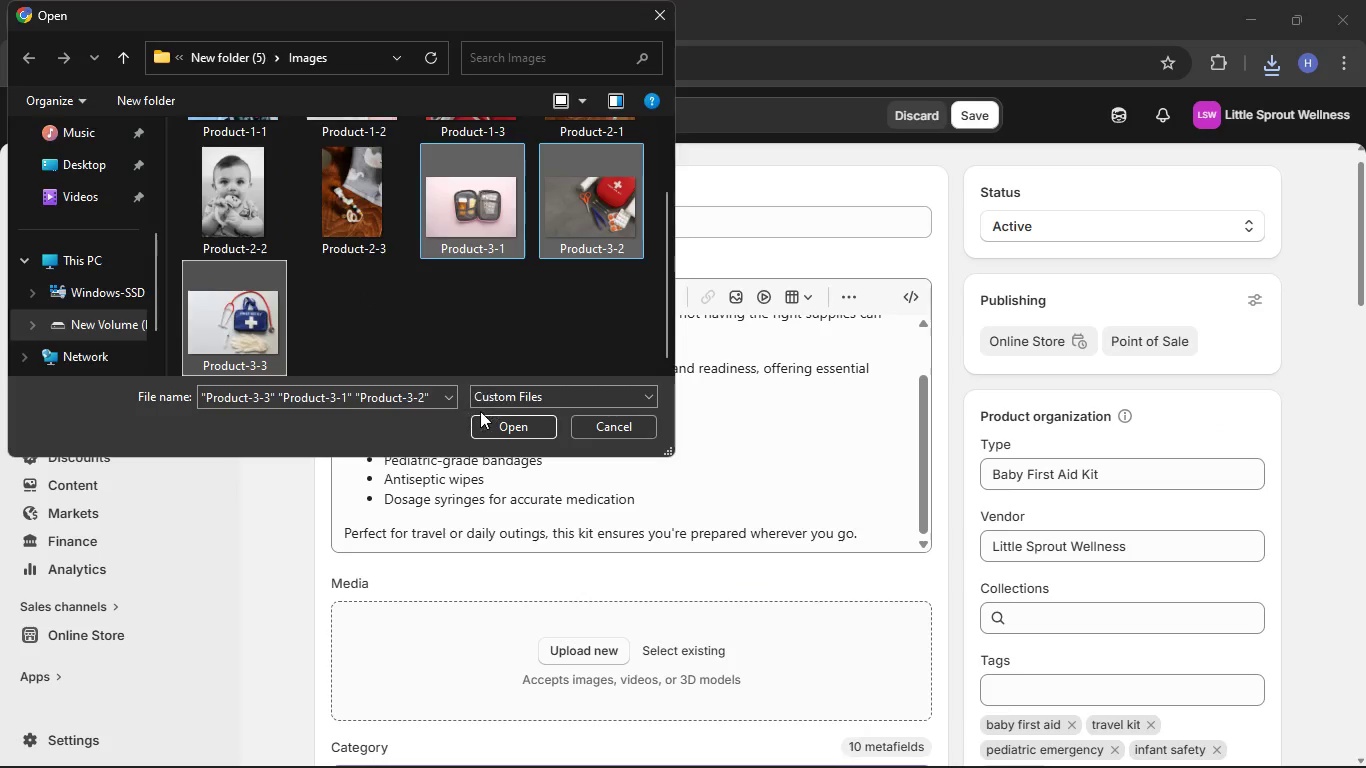 
key(Enter)
 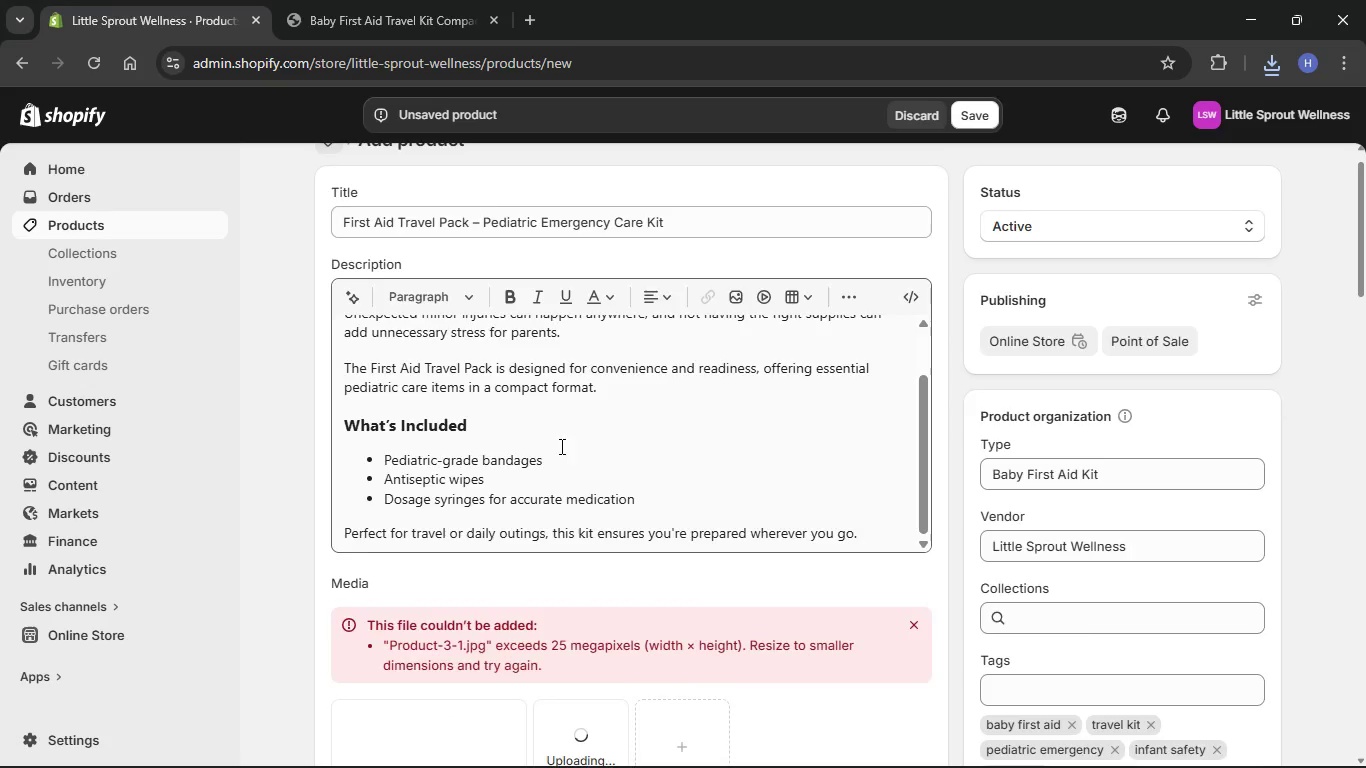 
scroll: coordinate [570, 492], scroll_direction: down, amount: 12.0
 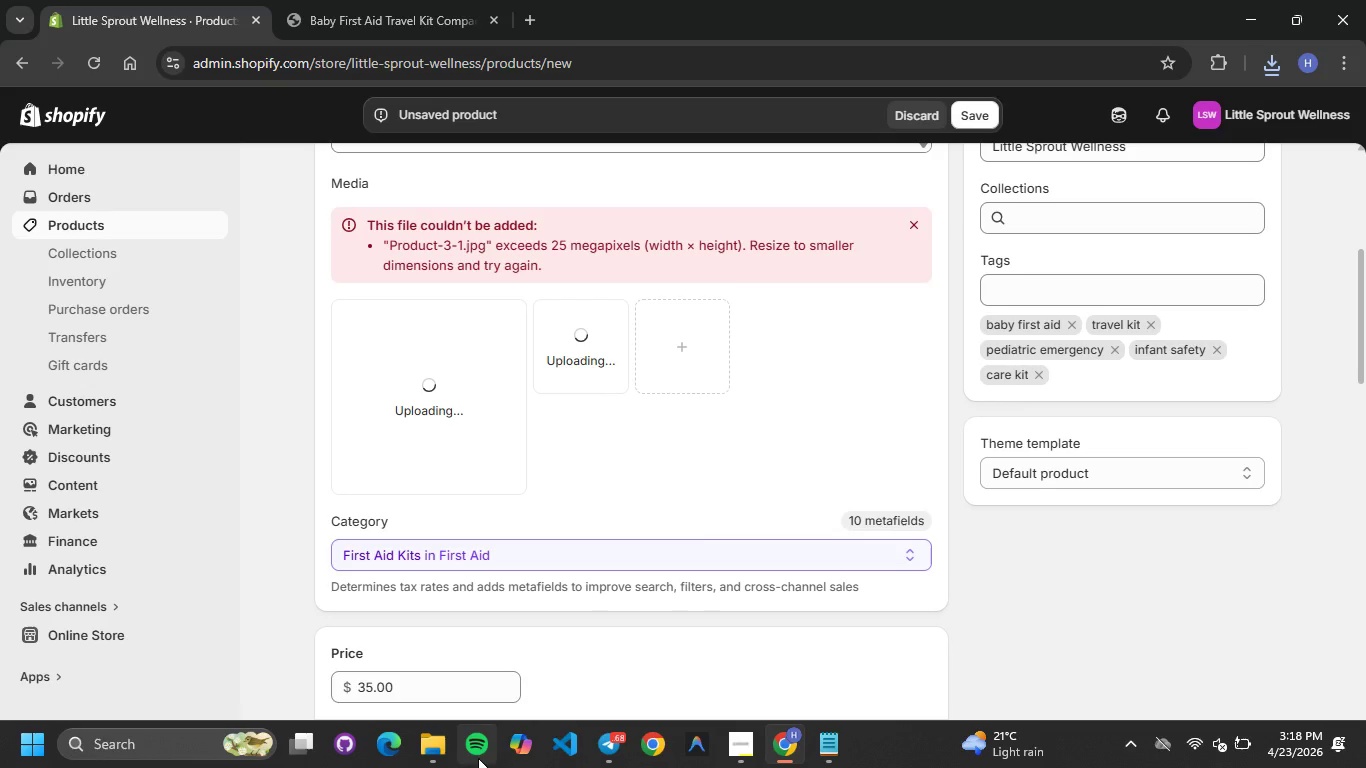 
left_click([450, 748])
 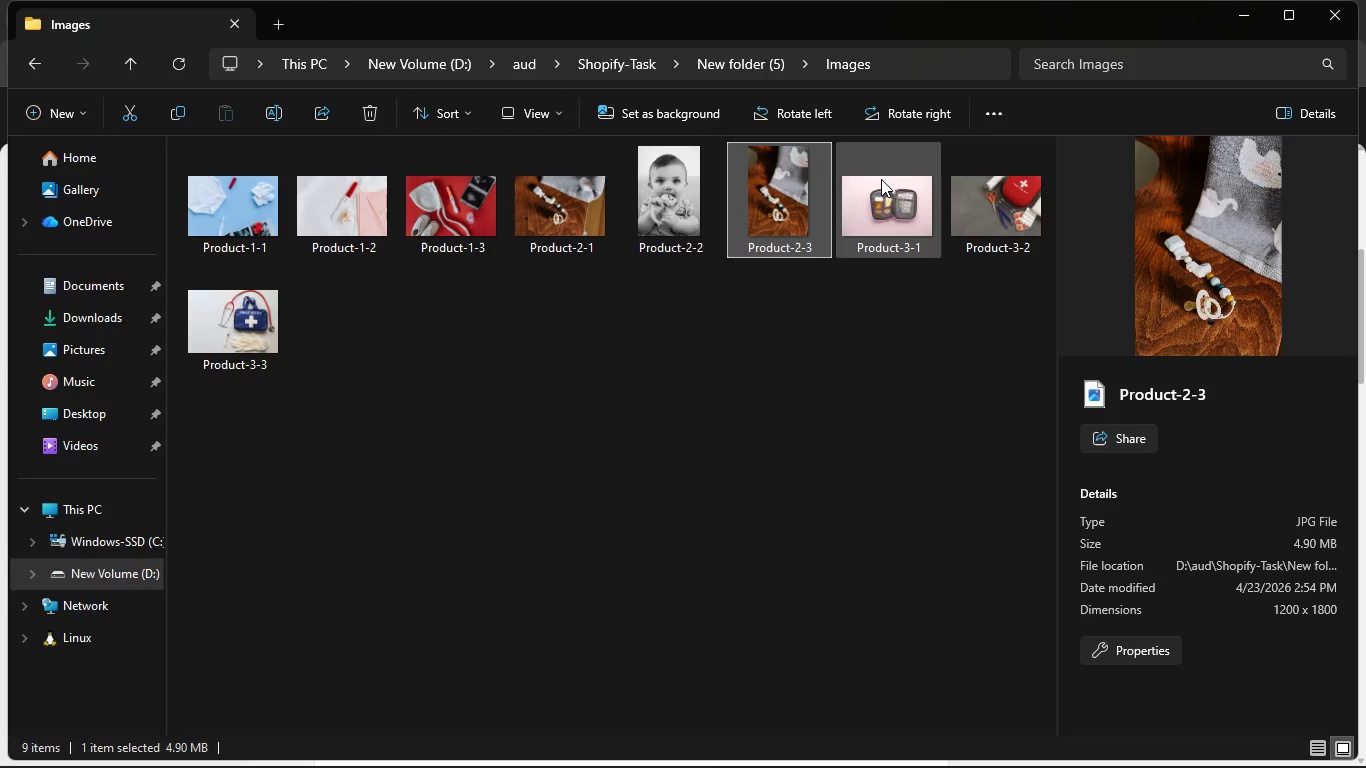 
left_click([877, 184])
 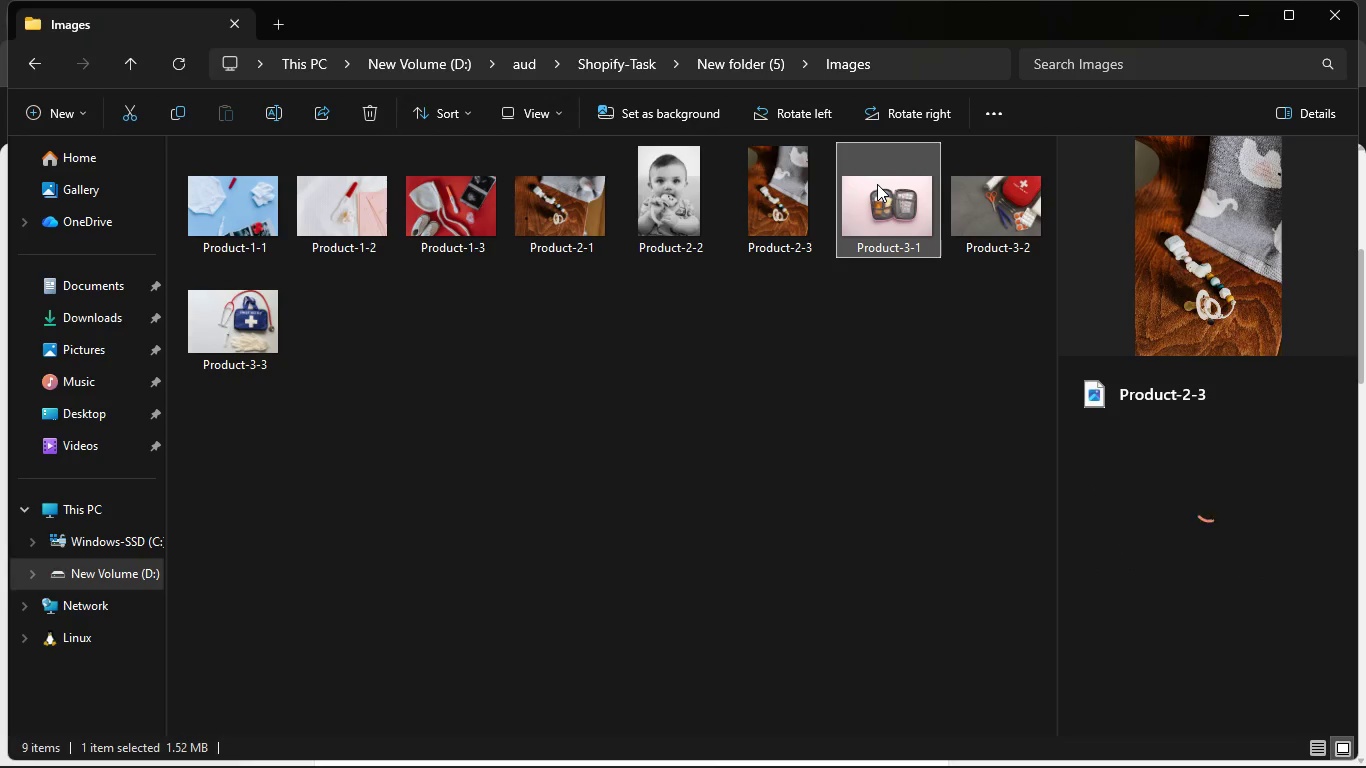 
right_click([877, 184])
 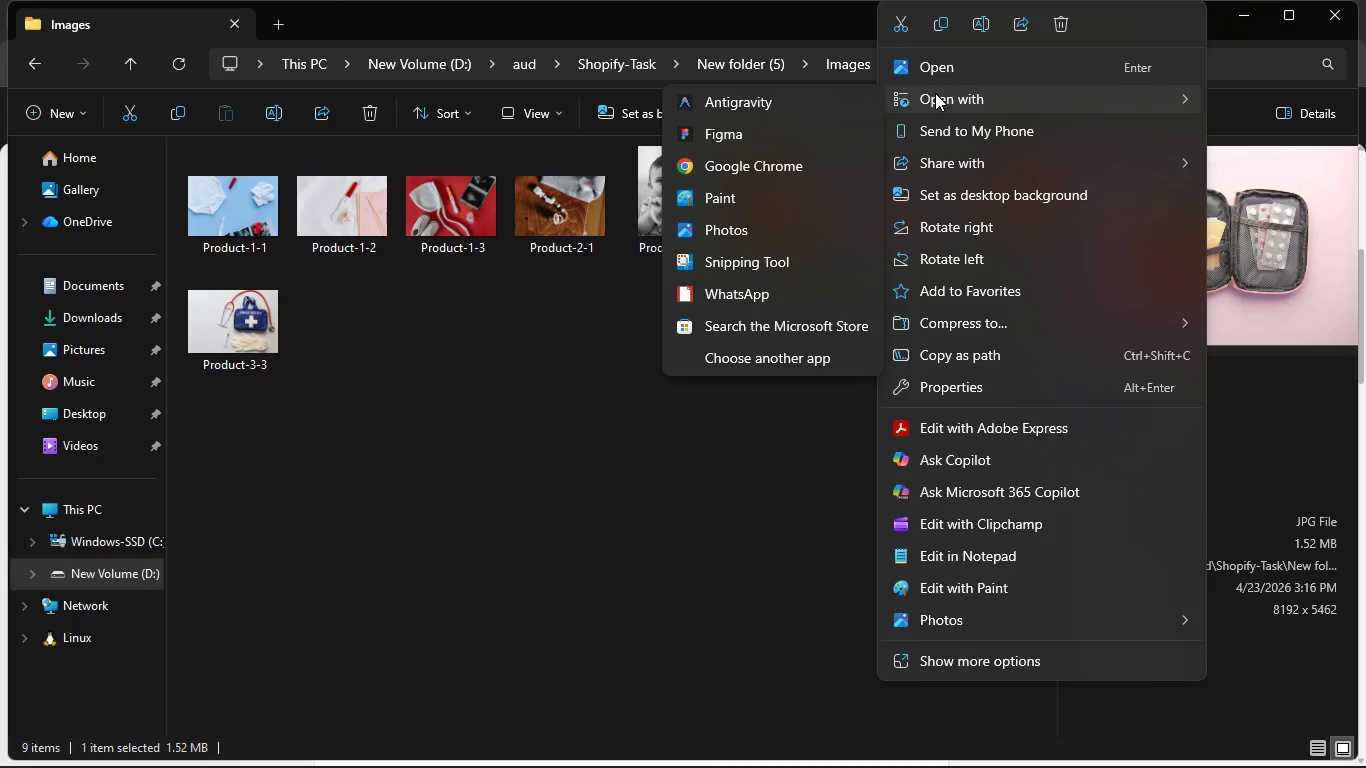 
left_click([926, 67])
 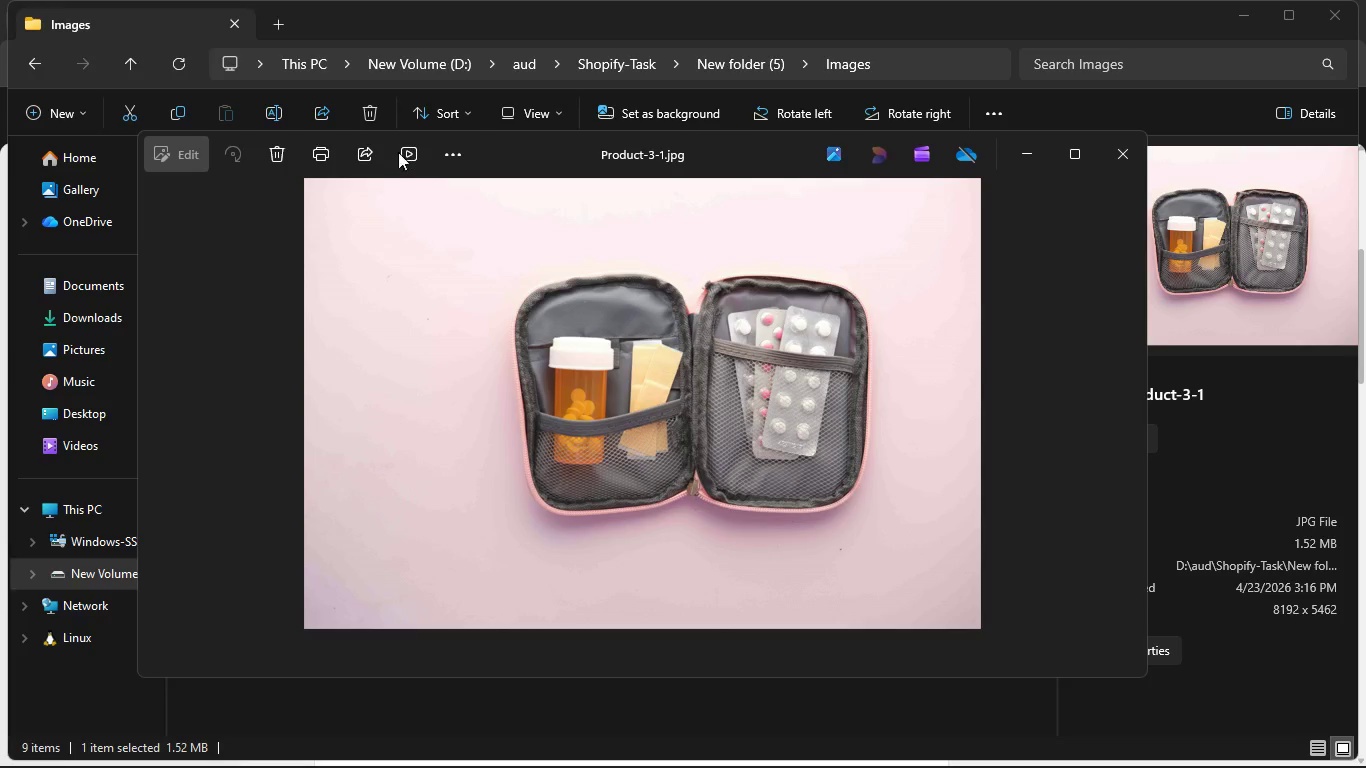 
left_click([466, 149])
 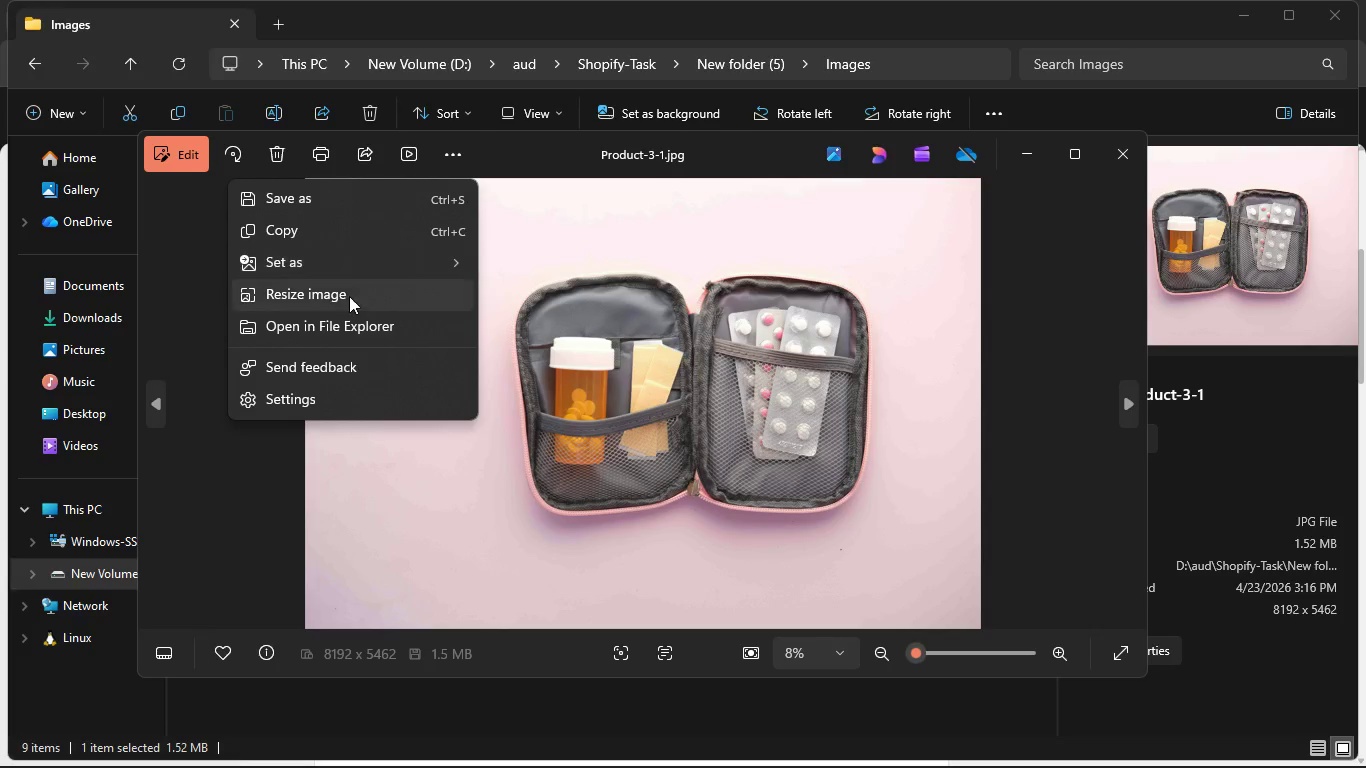 
left_click([348, 301])
 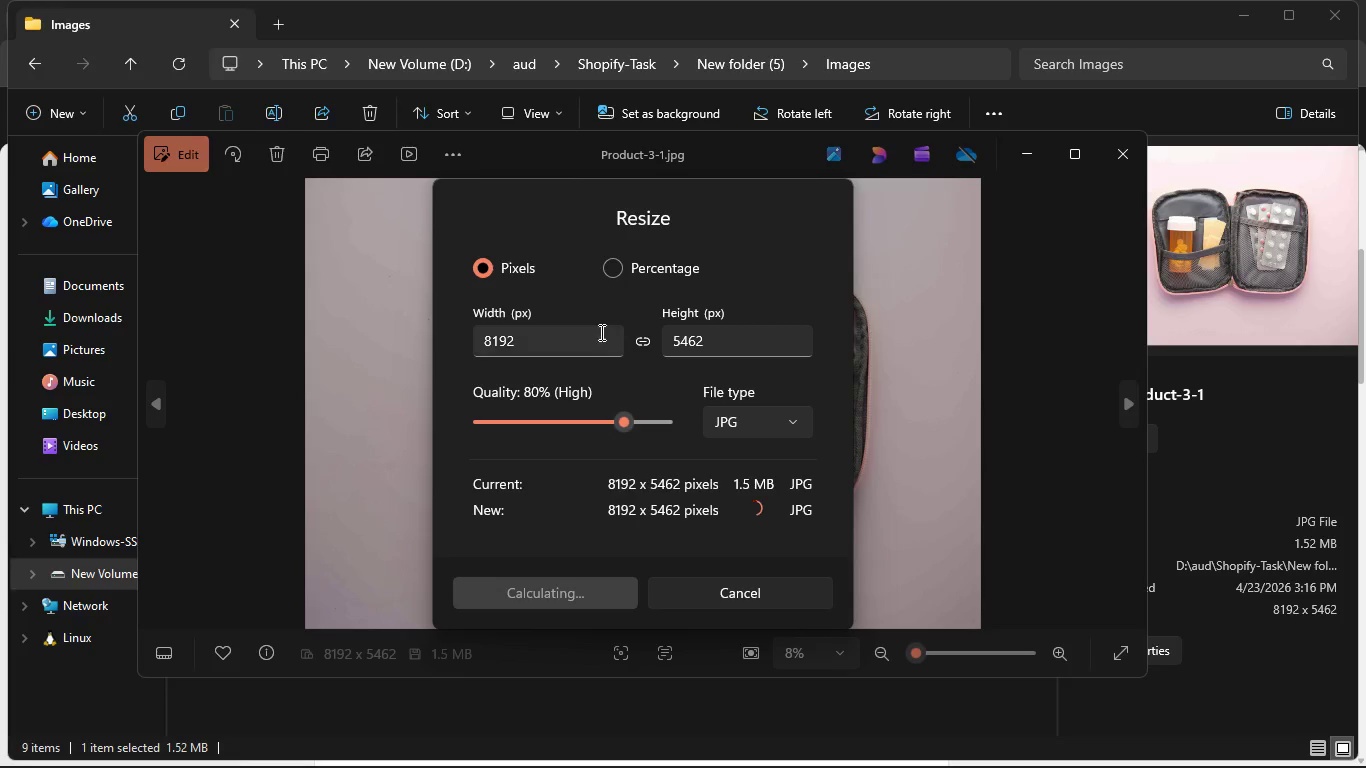 
left_click_drag(start_coordinate=[582, 339], to_coordinate=[291, 332])
 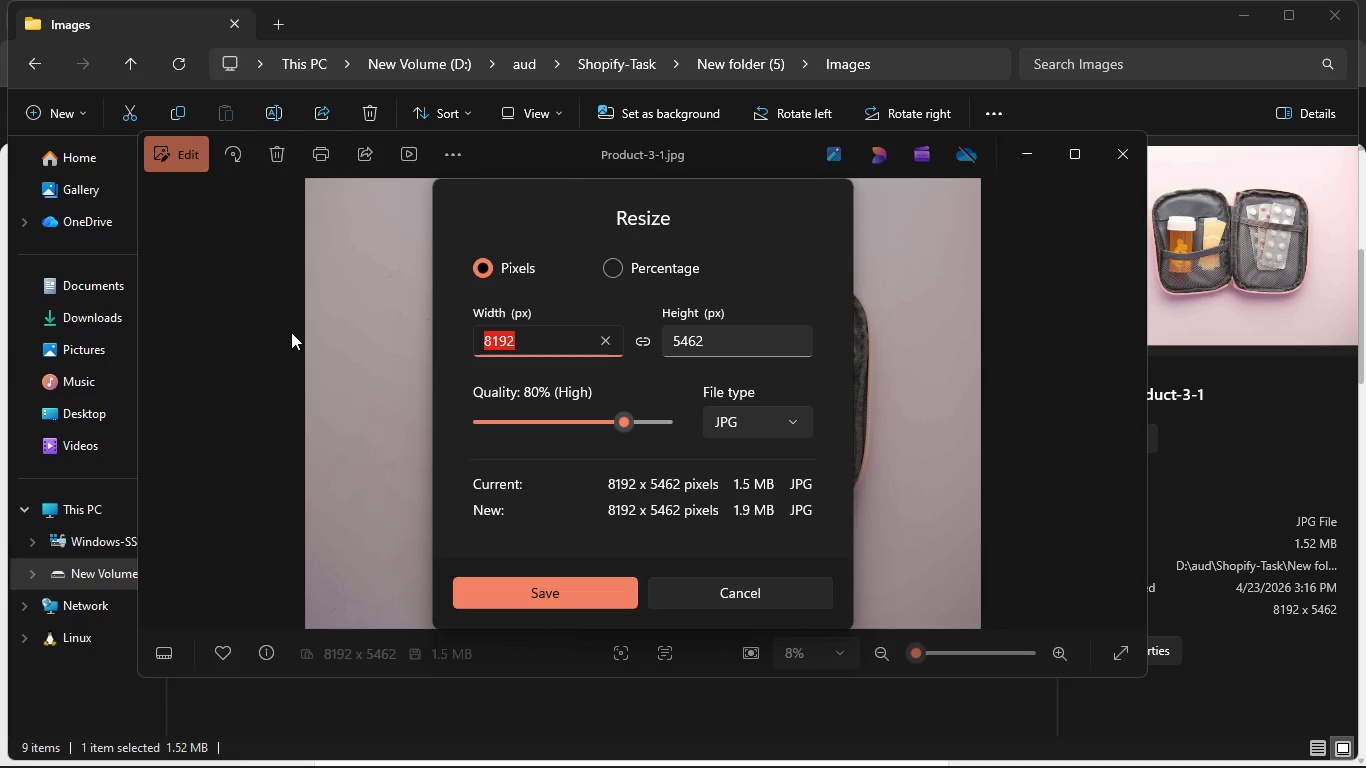 
key(Backspace)
 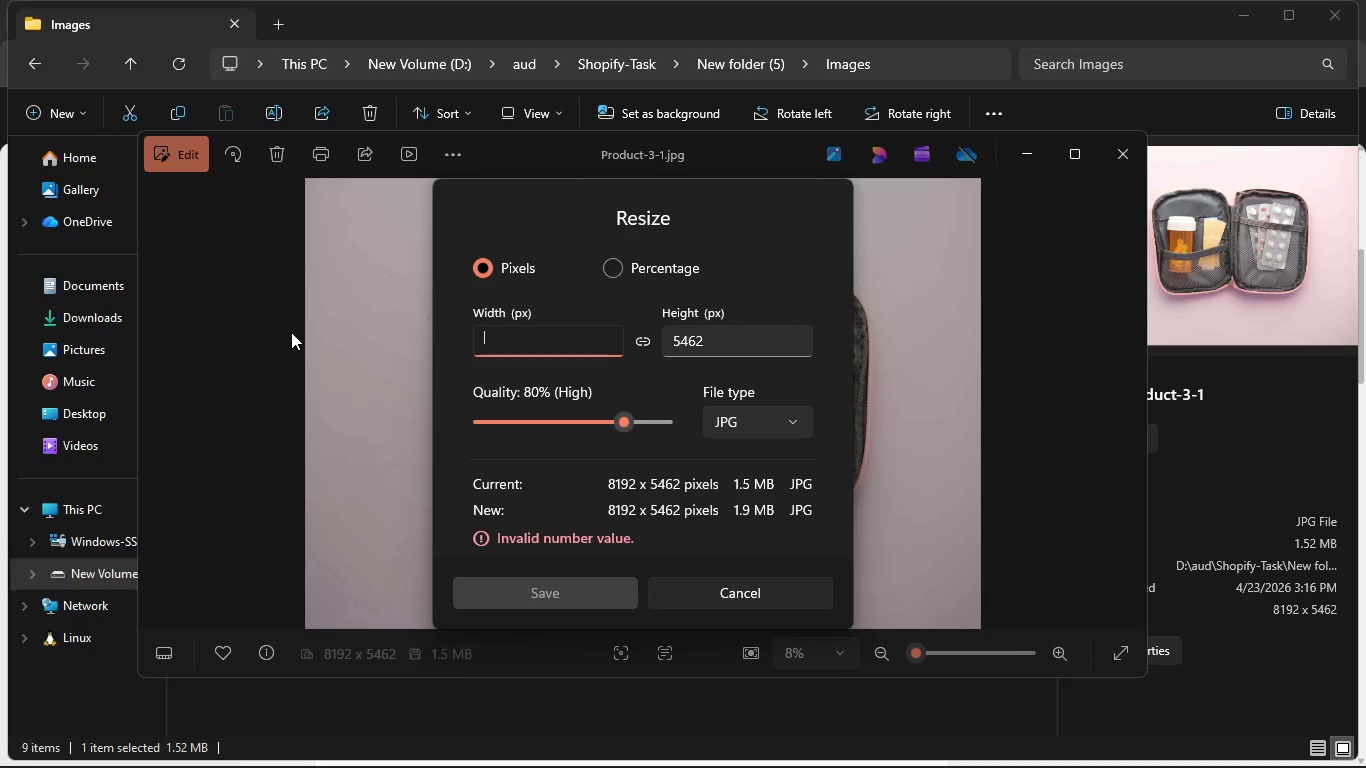 
key(Numpad1)
 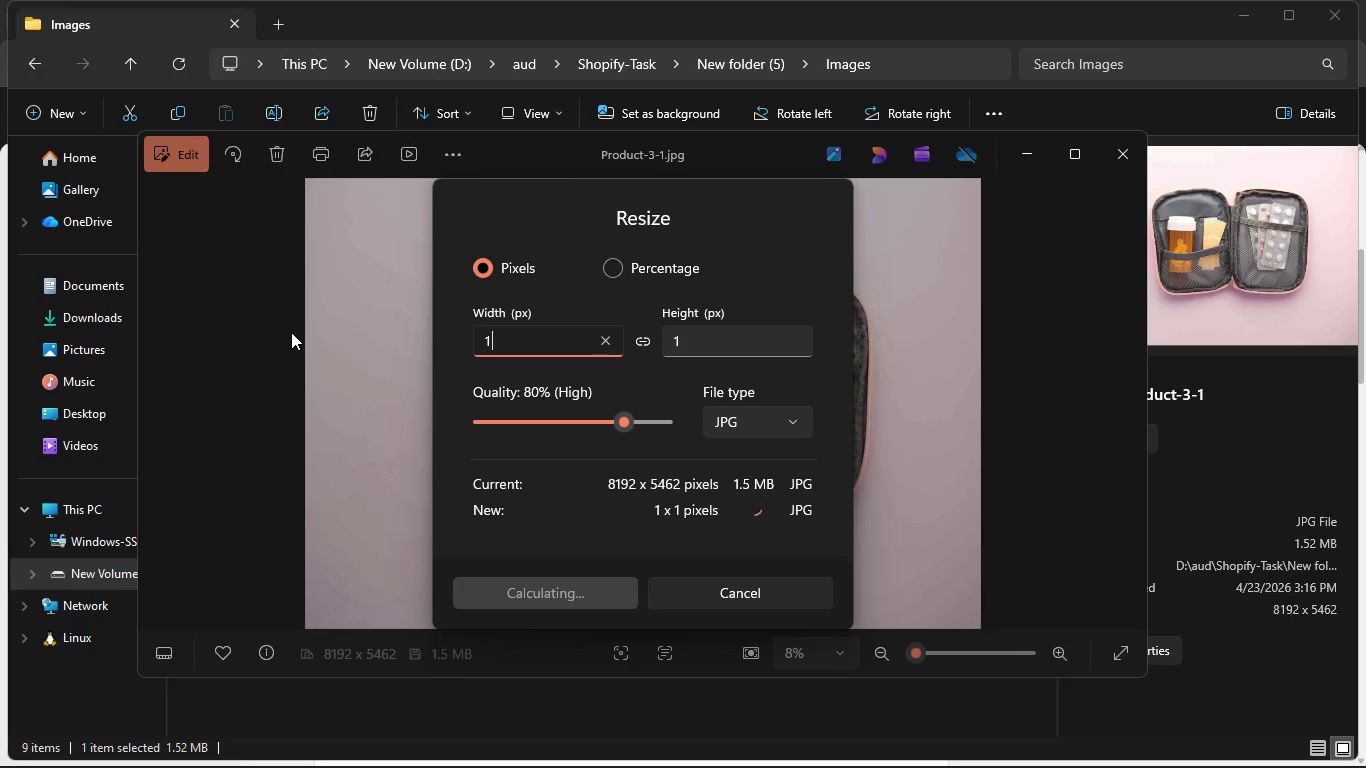 
key(Numpad8)
 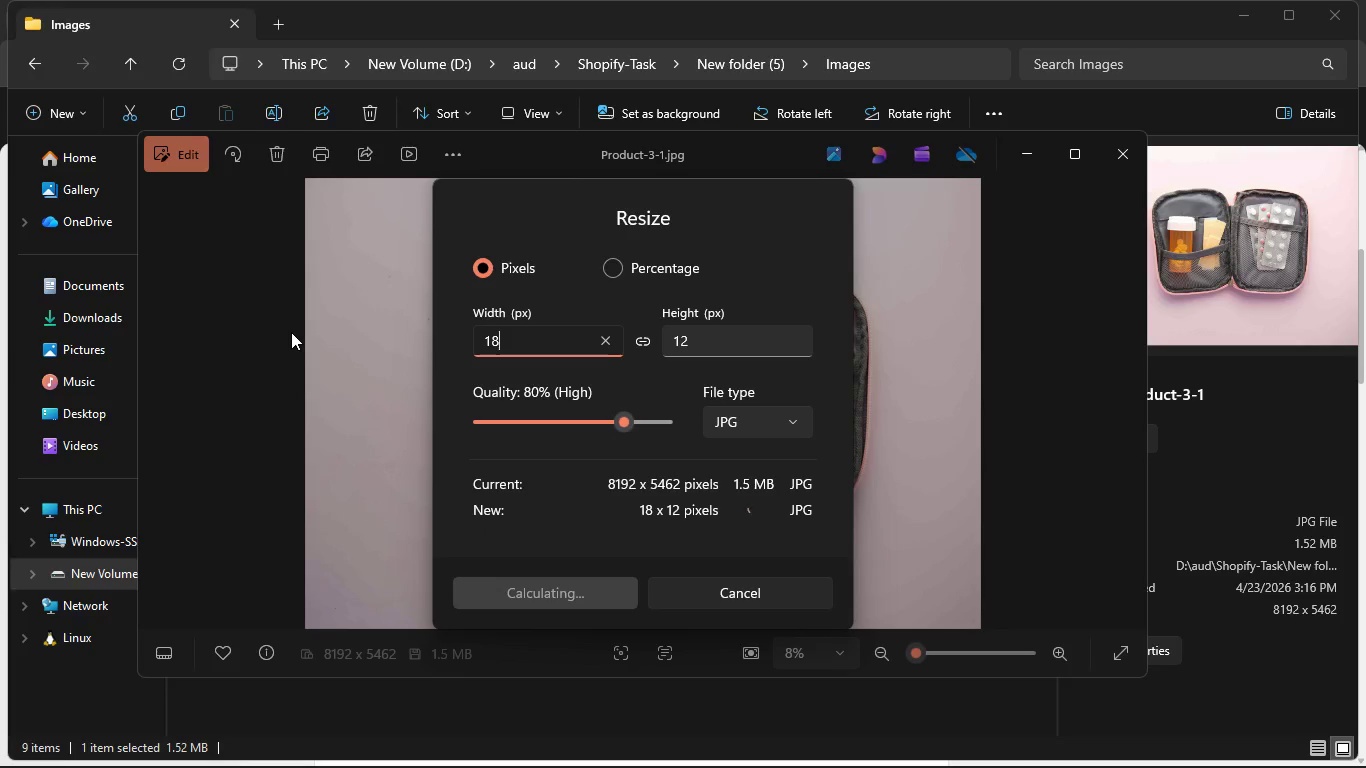 
key(Numpad0)
 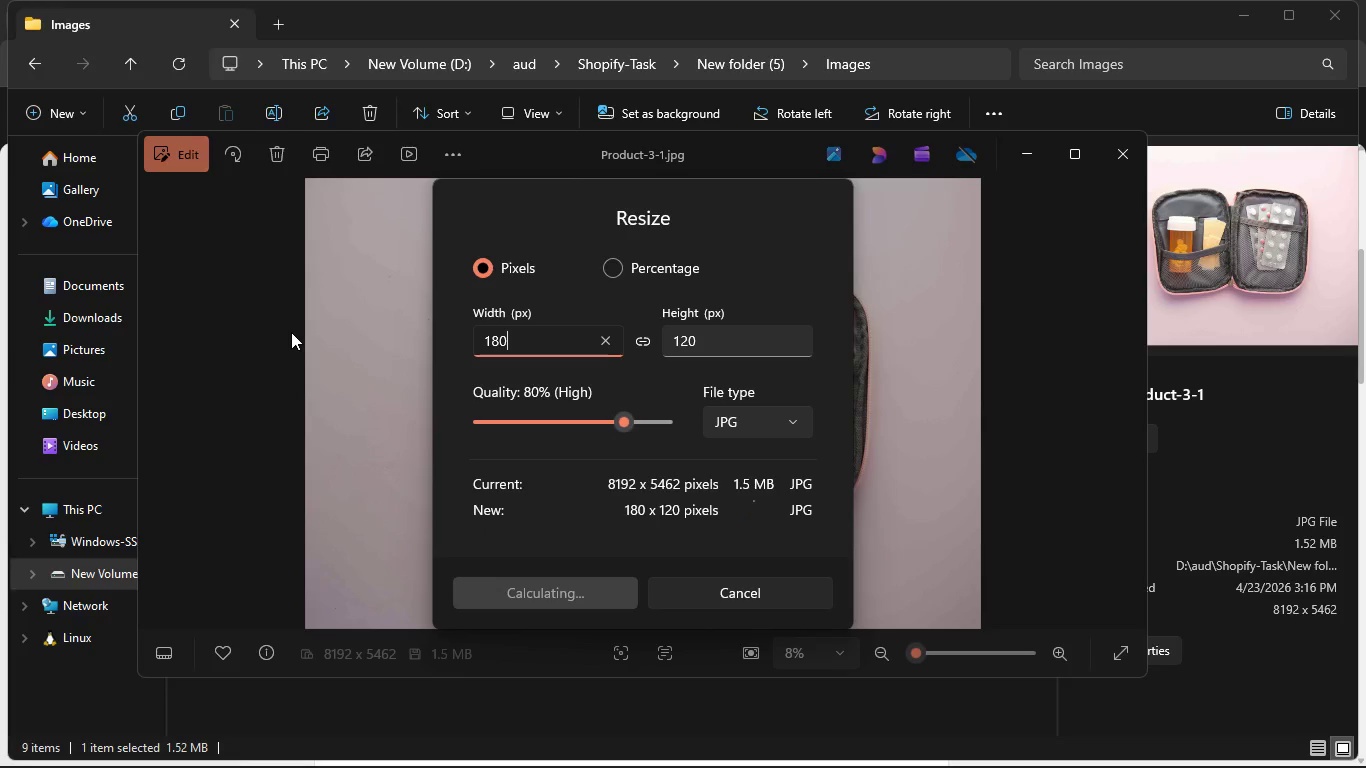 
key(Numpad0)
 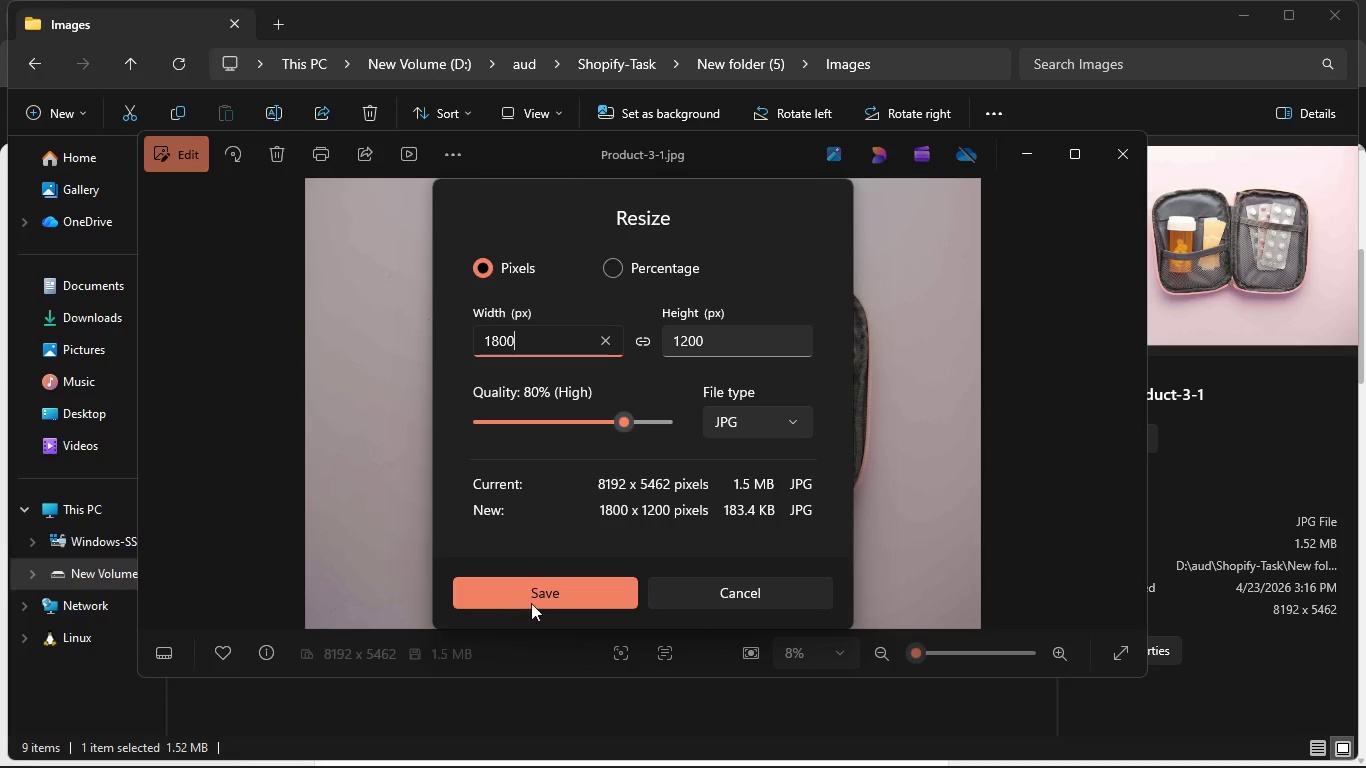 
left_click([531, 602])
 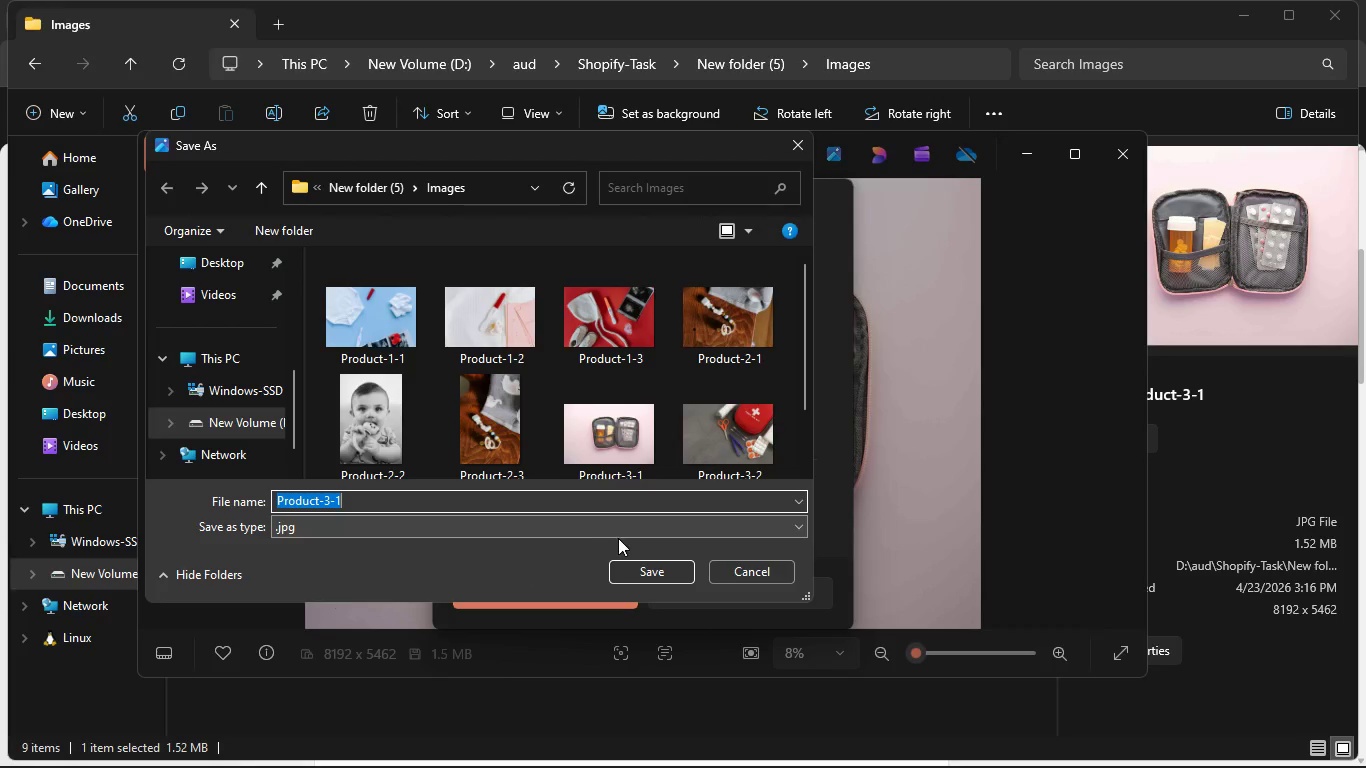 
left_click([655, 568])
 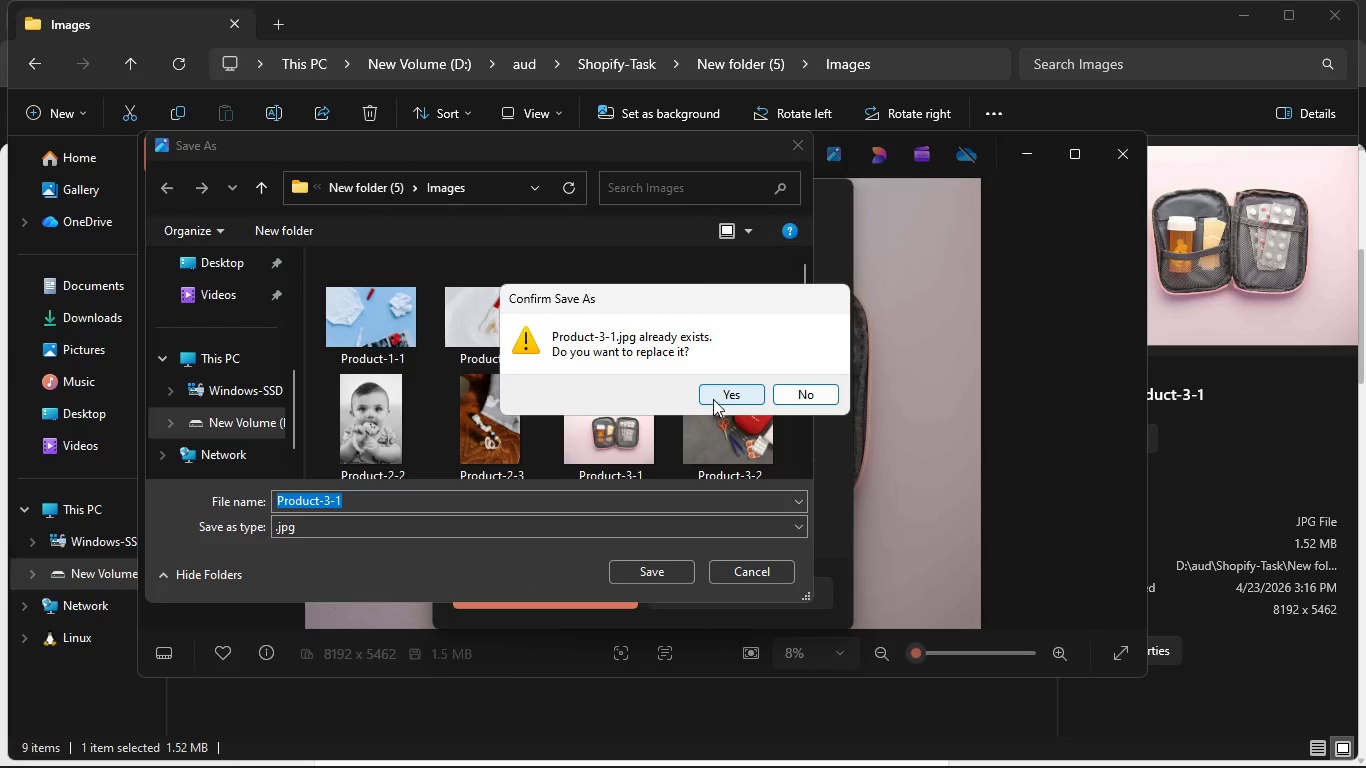 
left_click([720, 387])
 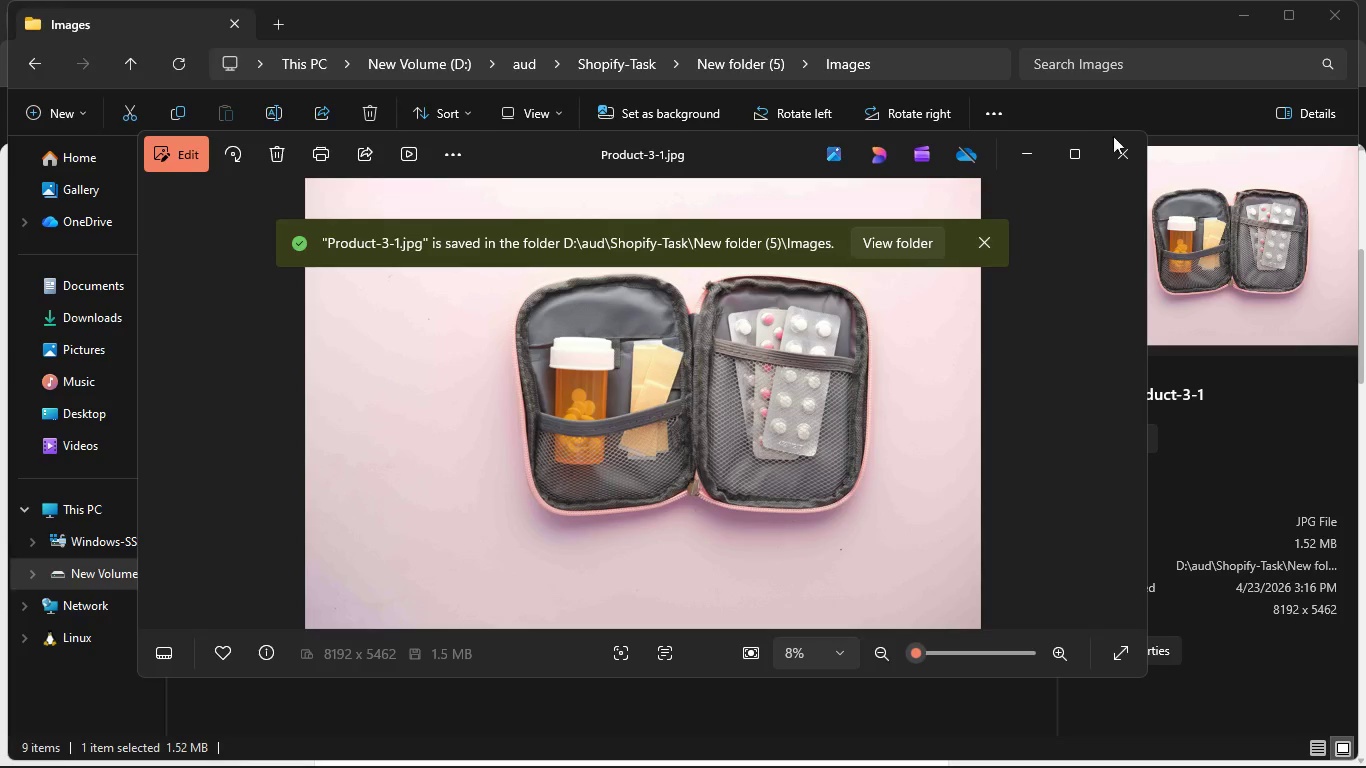 
left_click([1126, 154])
 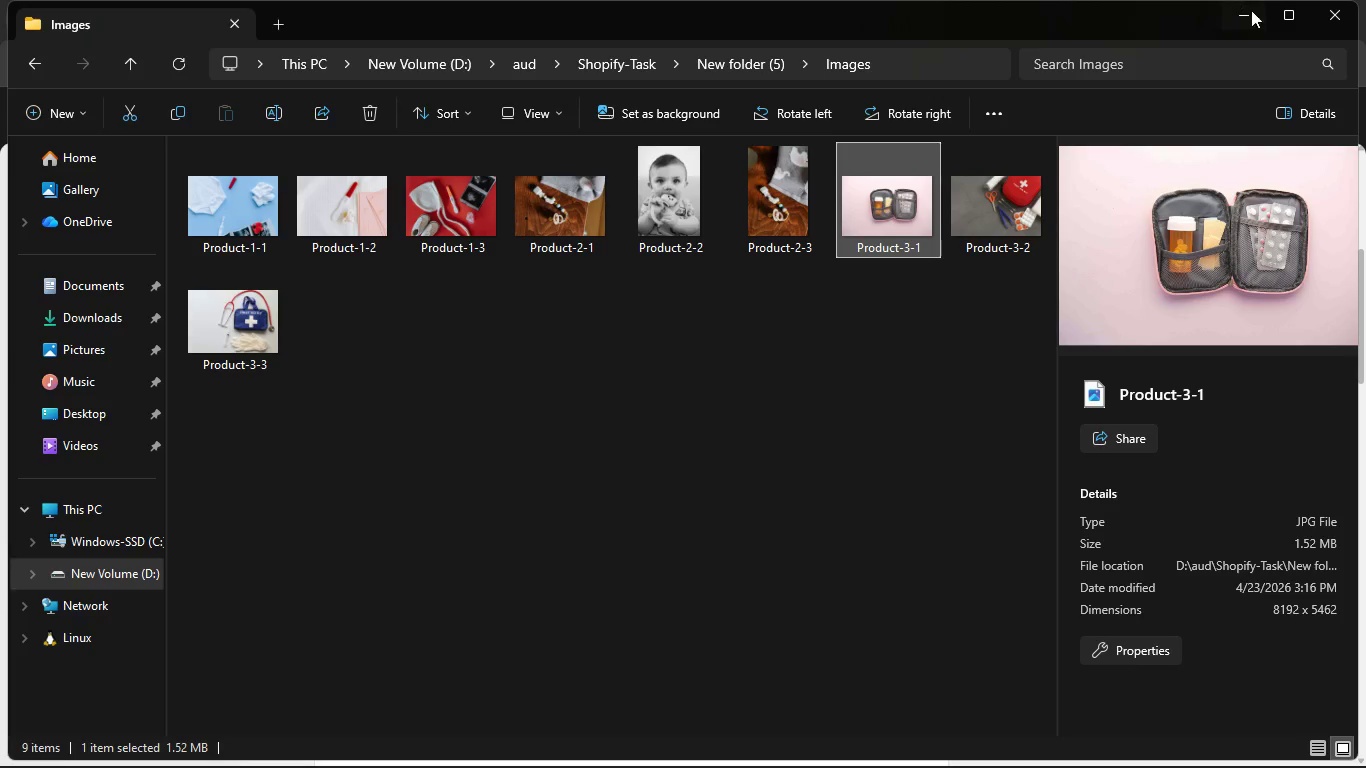 
left_click([1255, 11])
 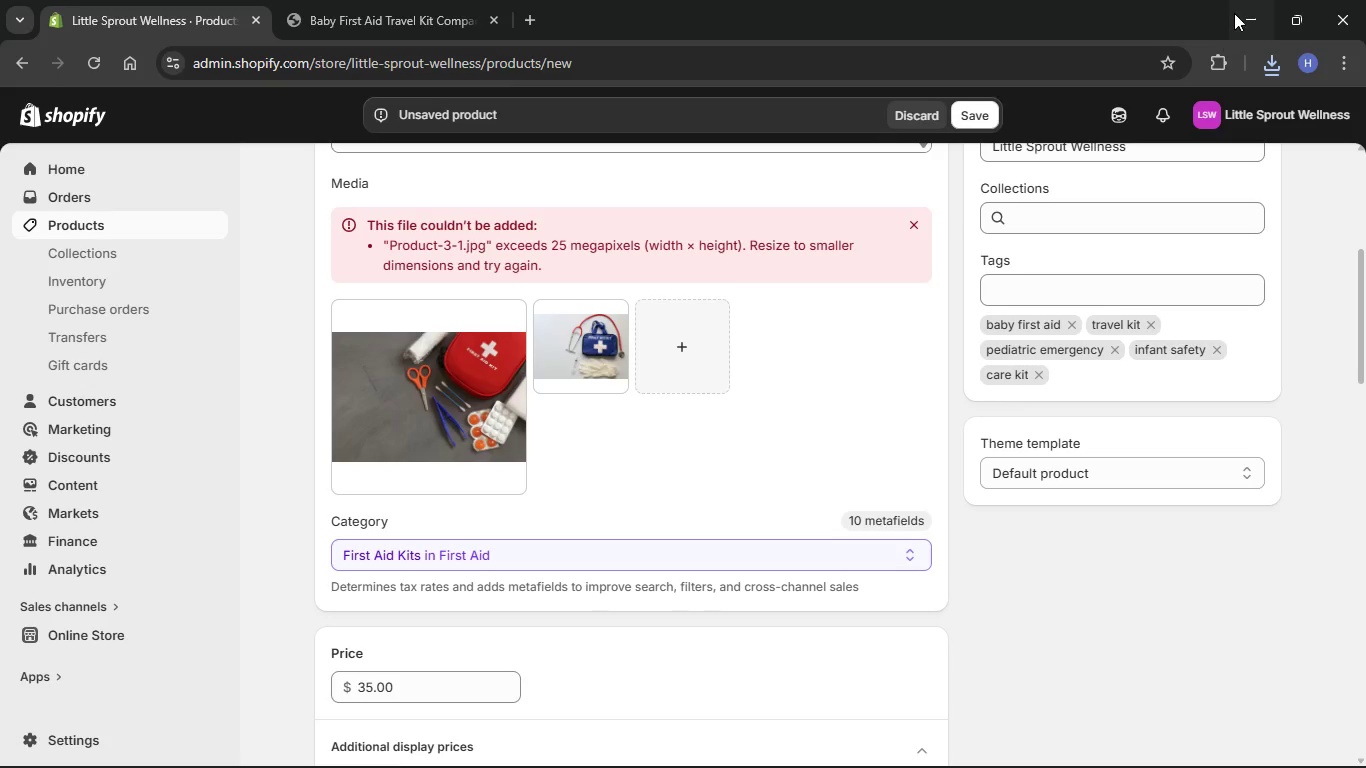 
left_click([1240, 12])
 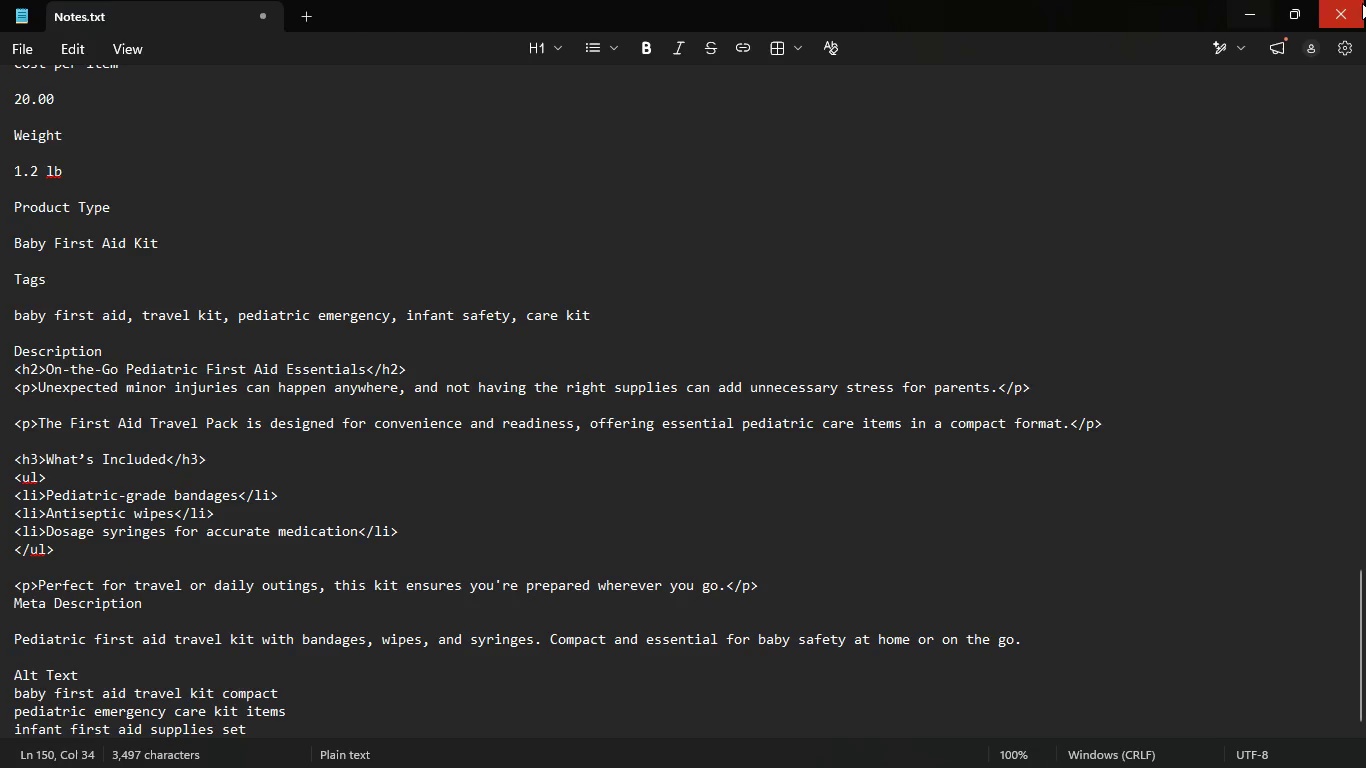 
left_click([1089, 345])
 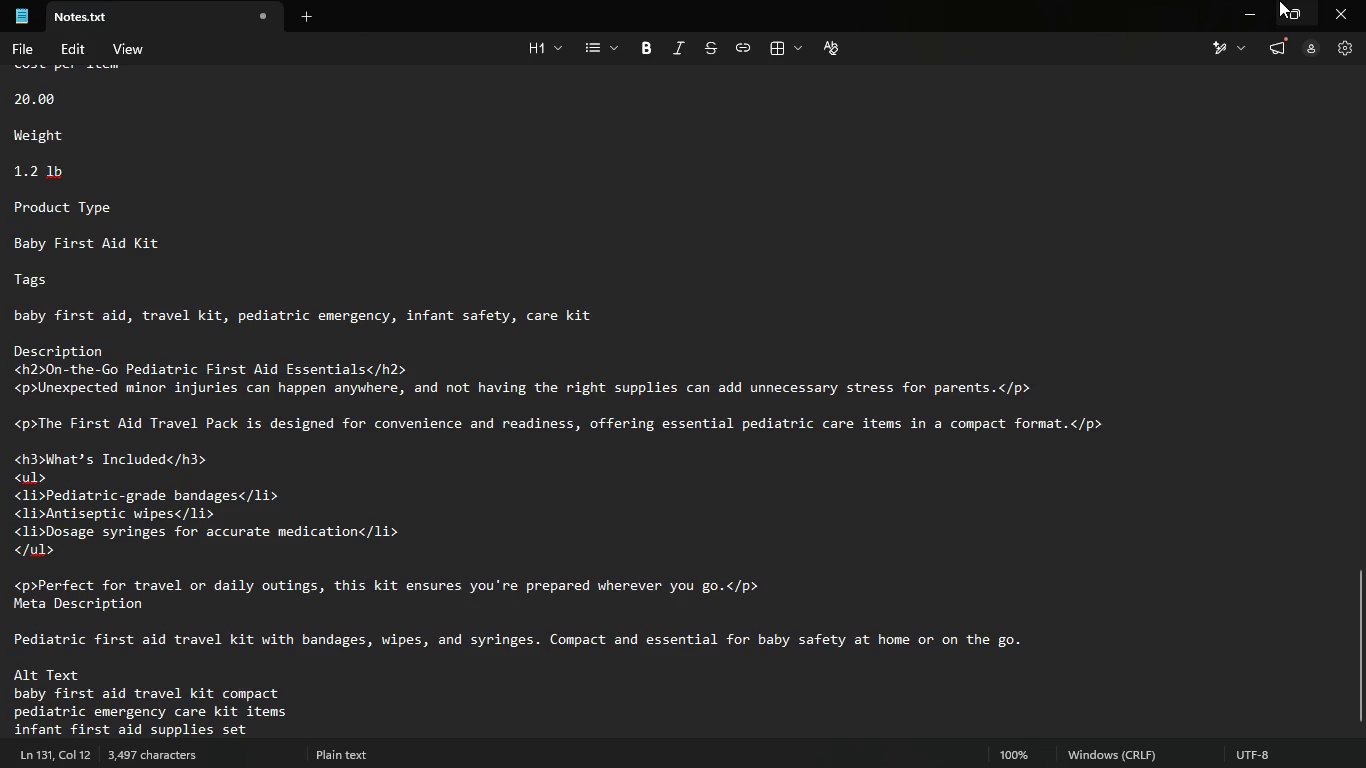 
left_click([1257, 8])
 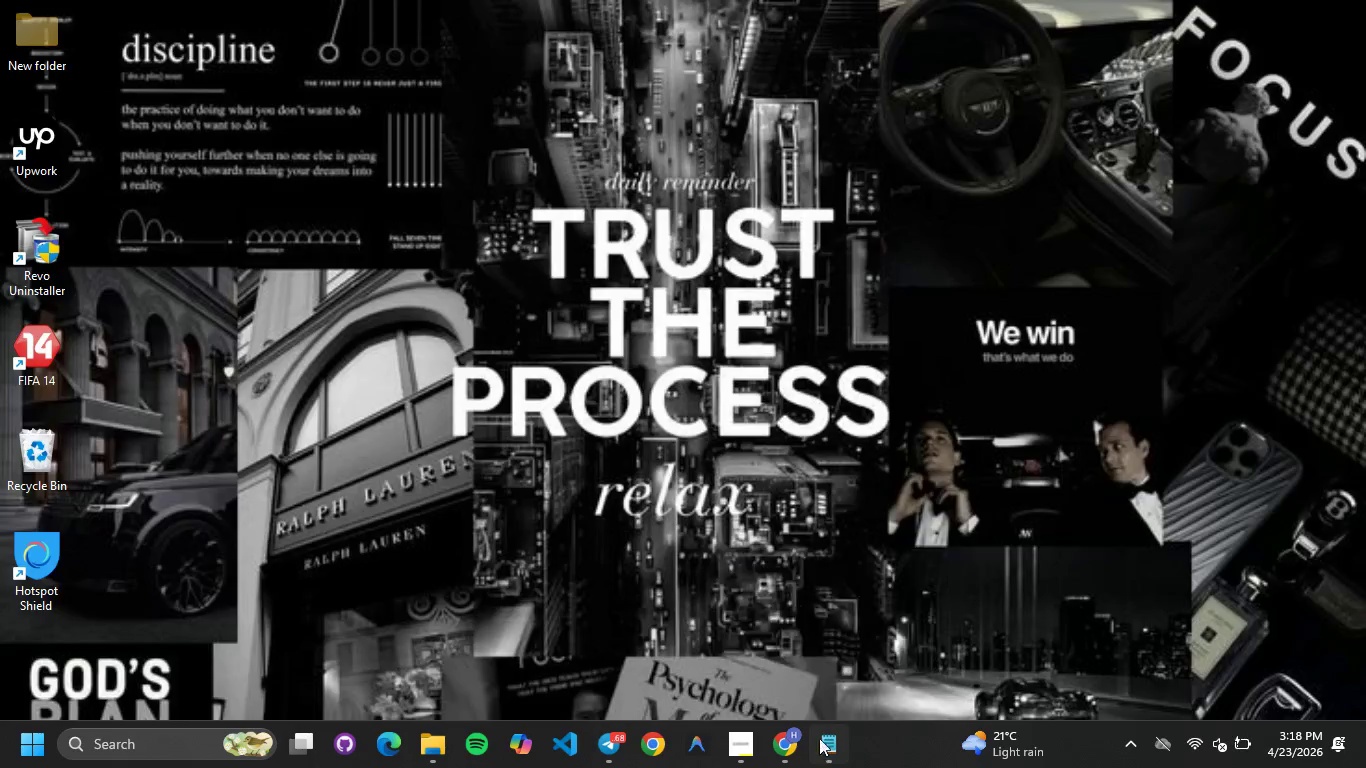 
double_click([810, 492])
 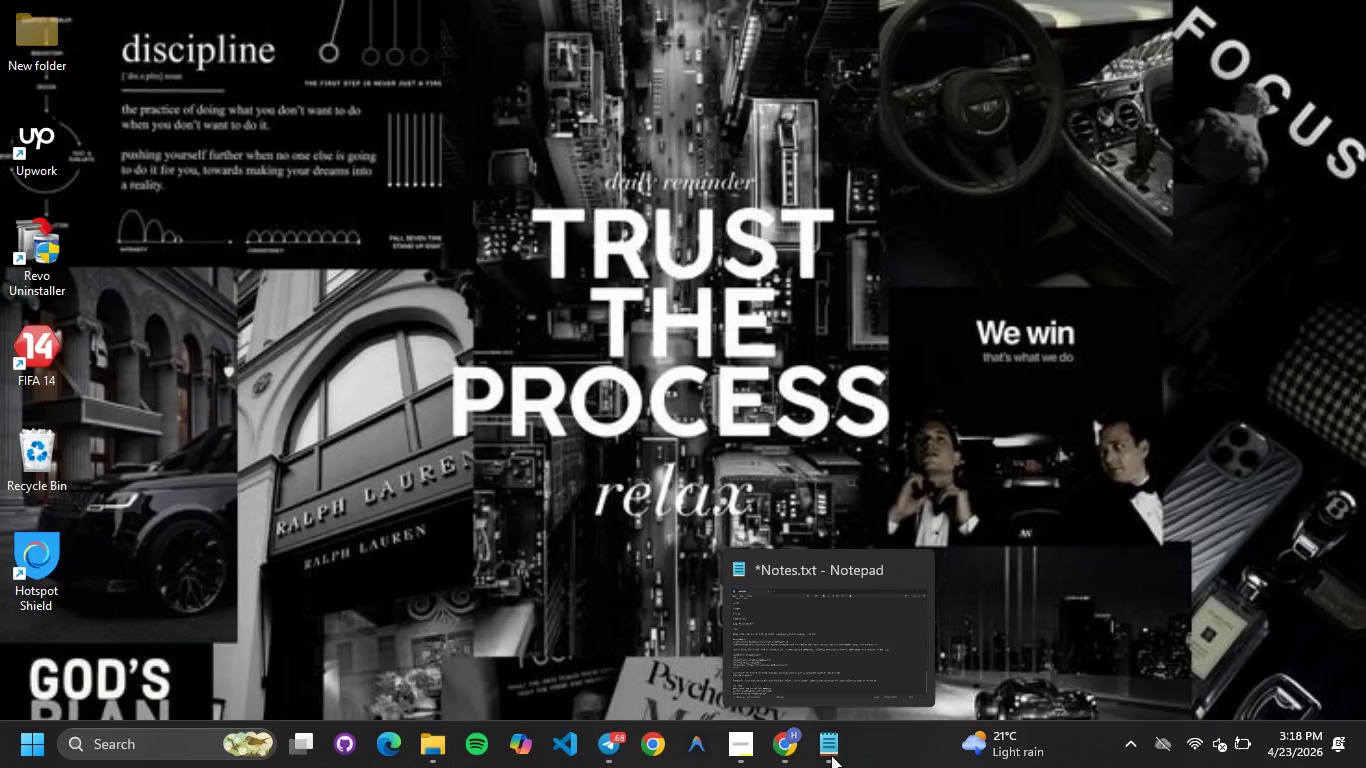 
double_click([829, 753])
 